 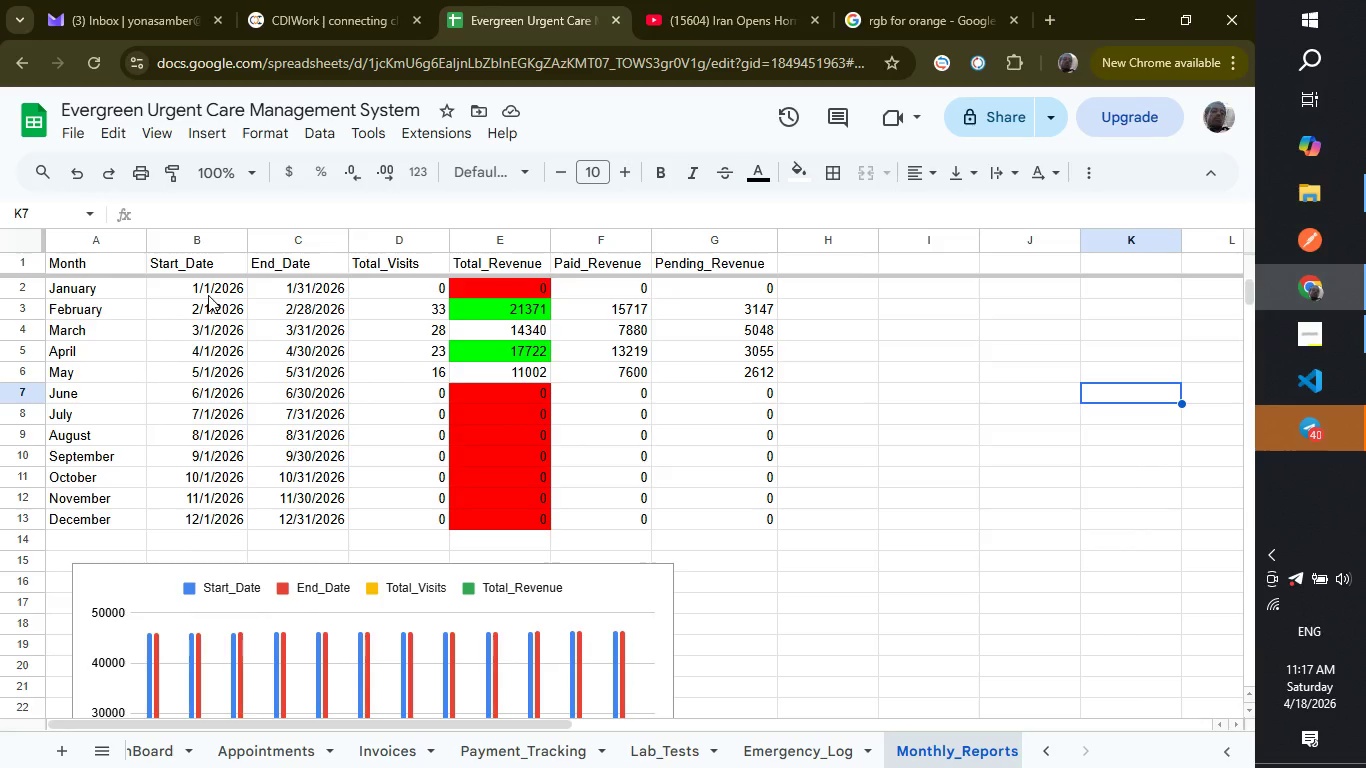 
left_click([391, 298])
 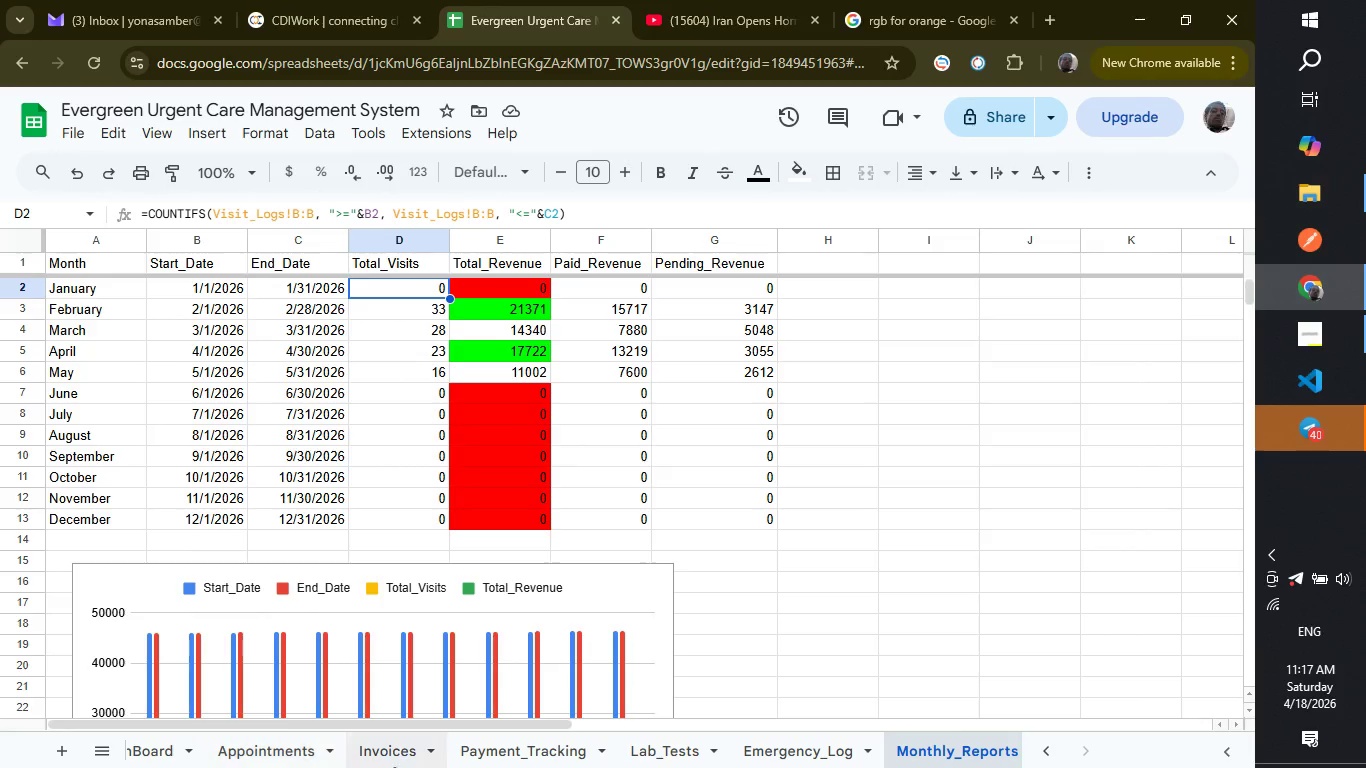 
wait(12.59)
 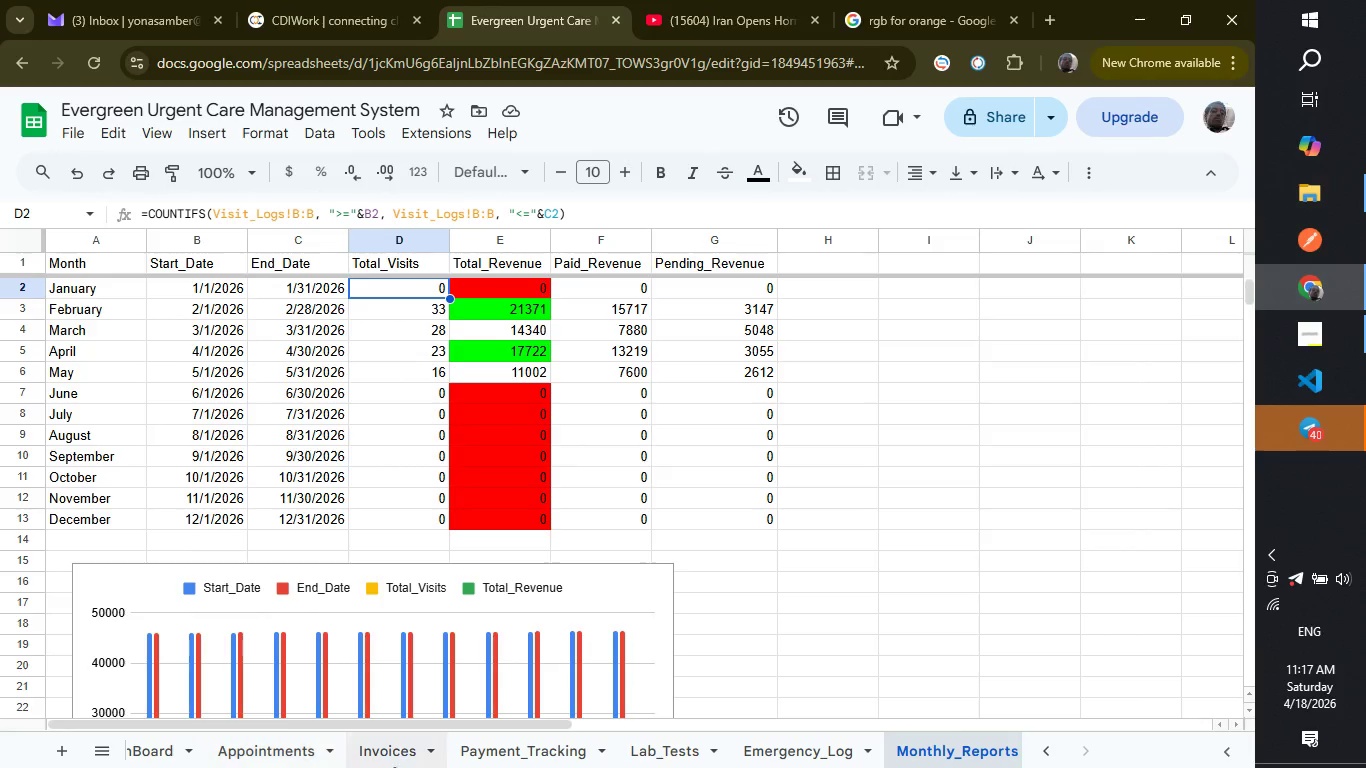 
left_click([1035, 749])
 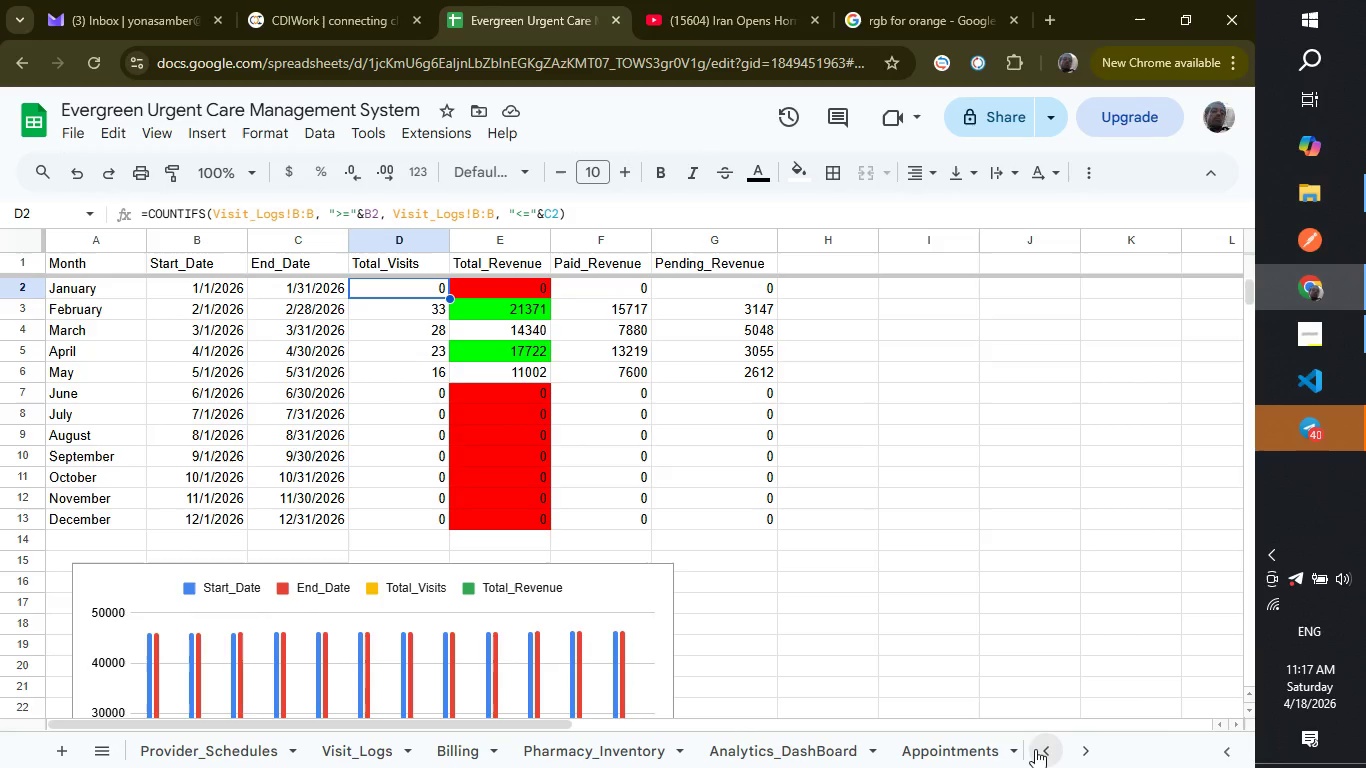 
left_click([1035, 749])
 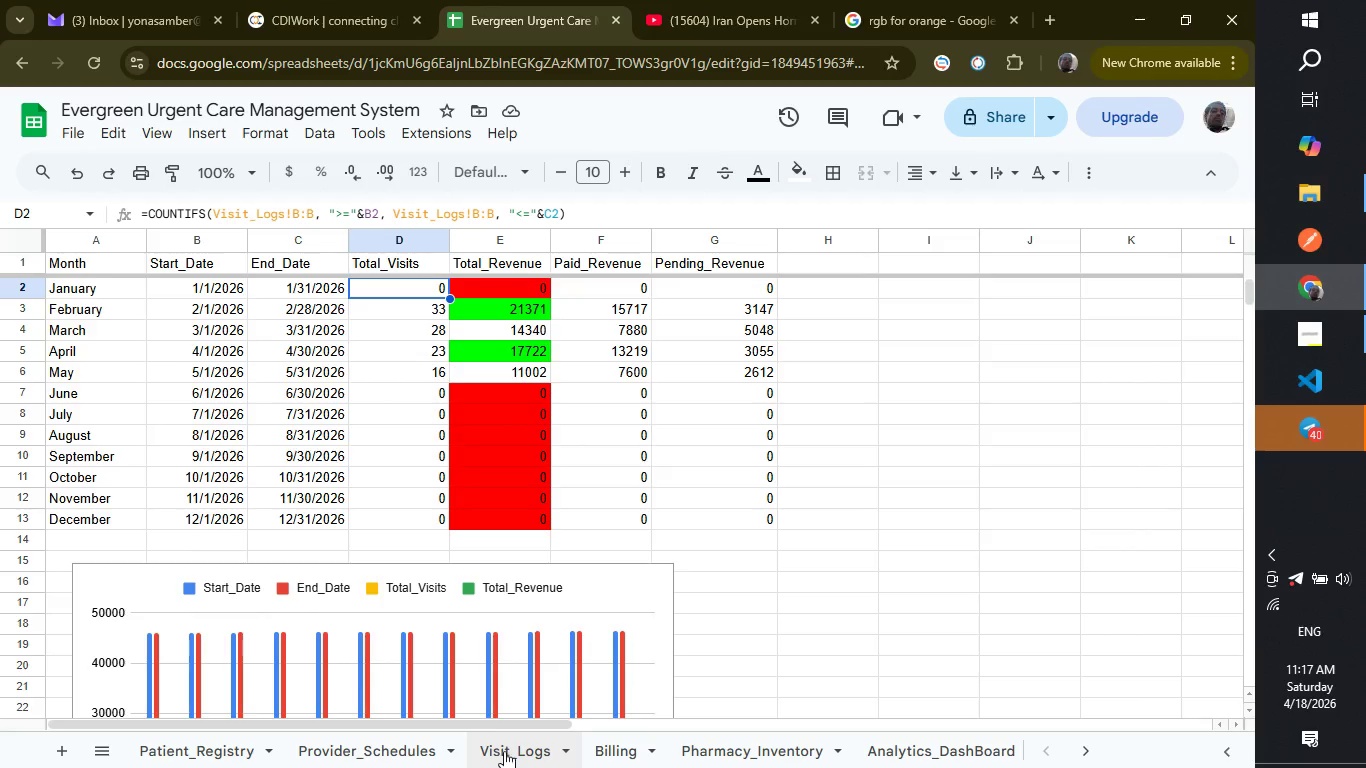 
left_click([504, 751])
 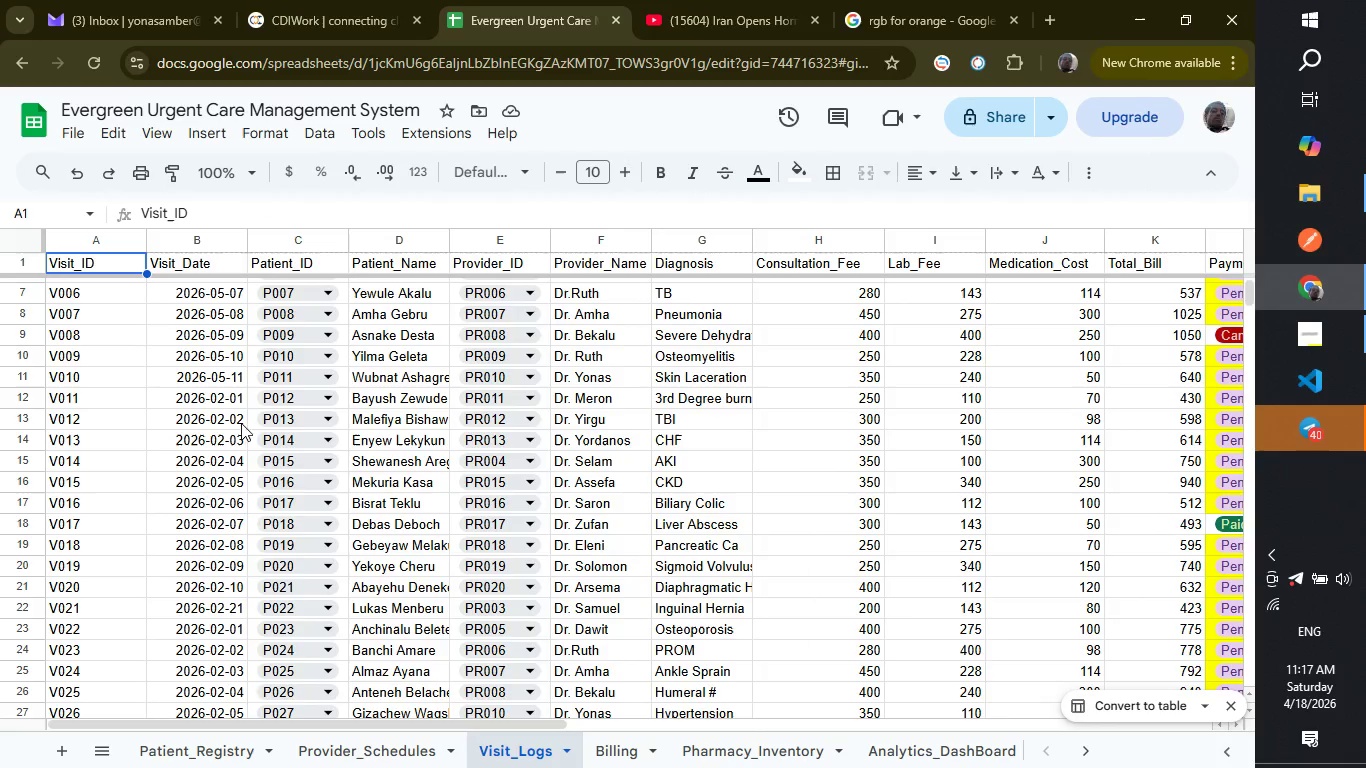 
wait(11.45)
 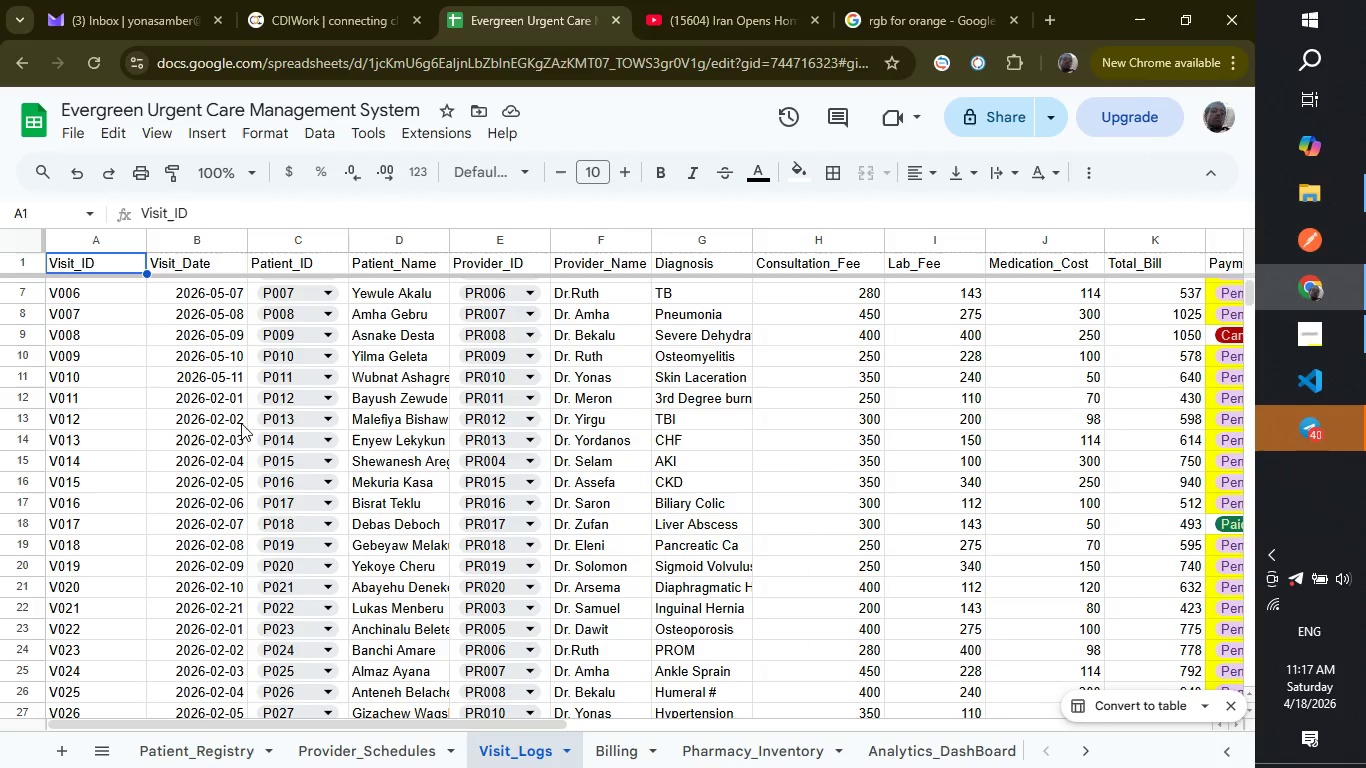 
left_click([224, 424])
 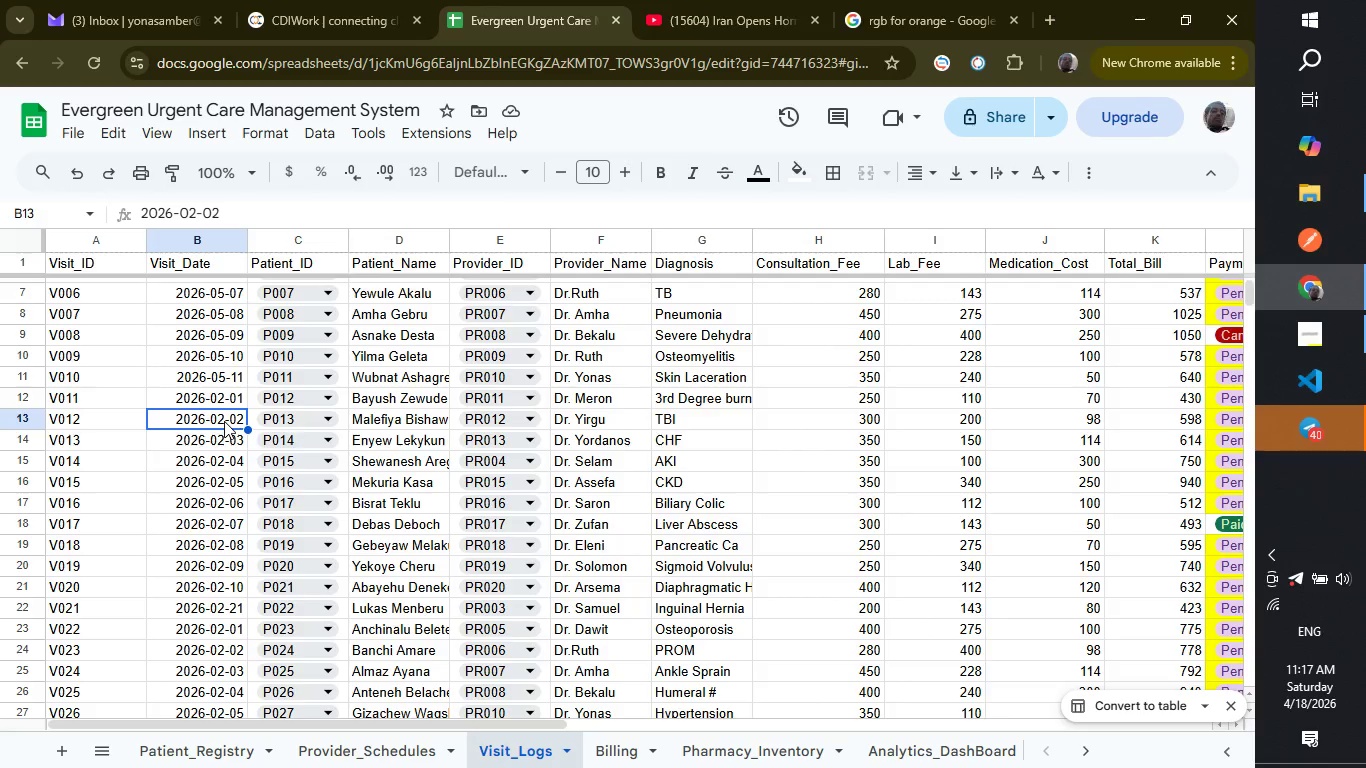 
double_click([224, 421])
 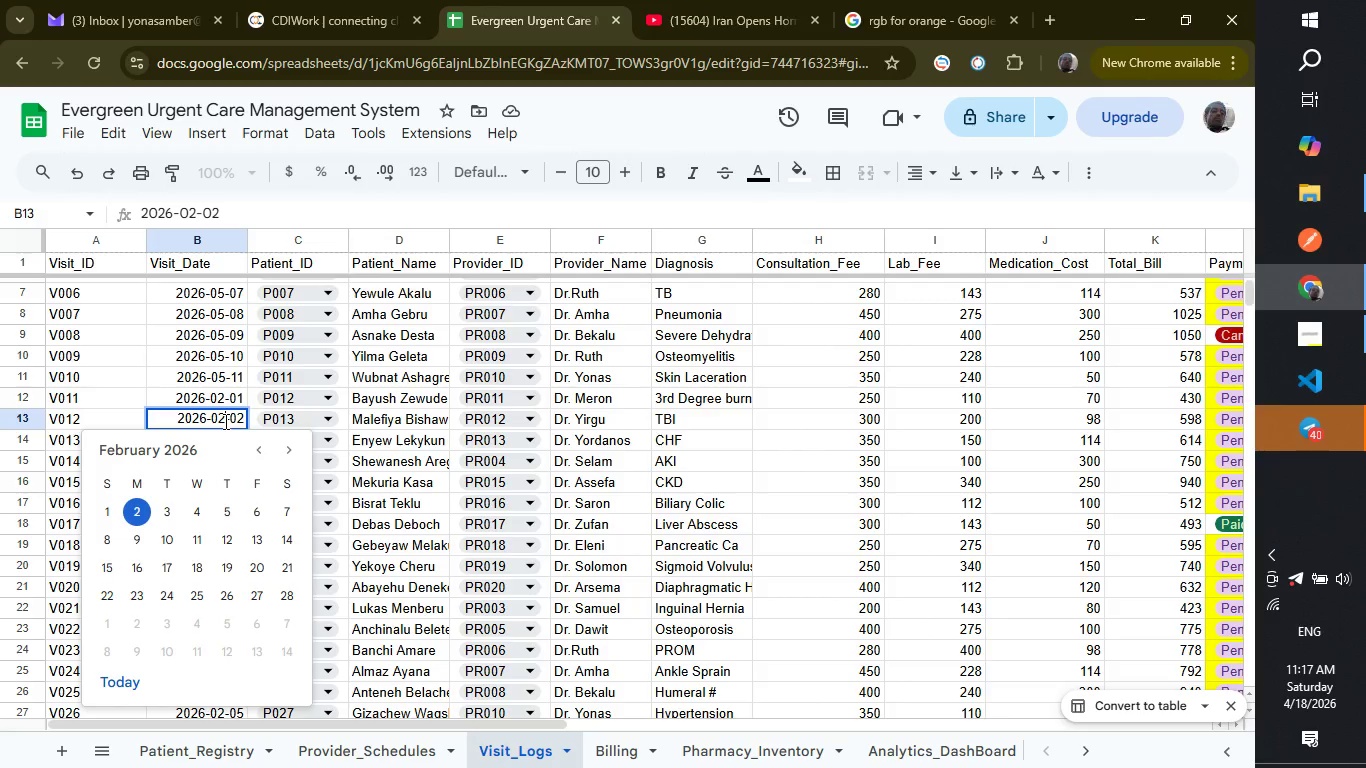 
left_click([224, 421])
 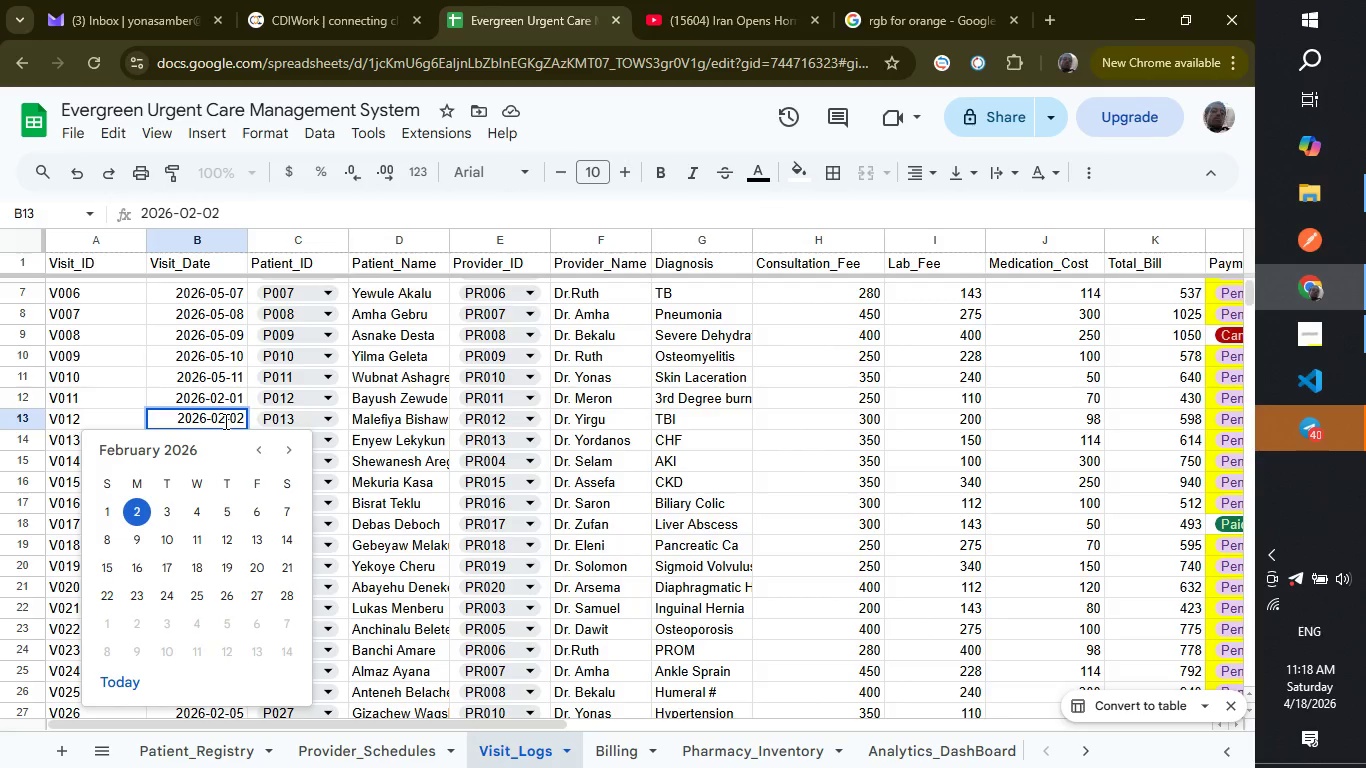 
key(Backspace)
 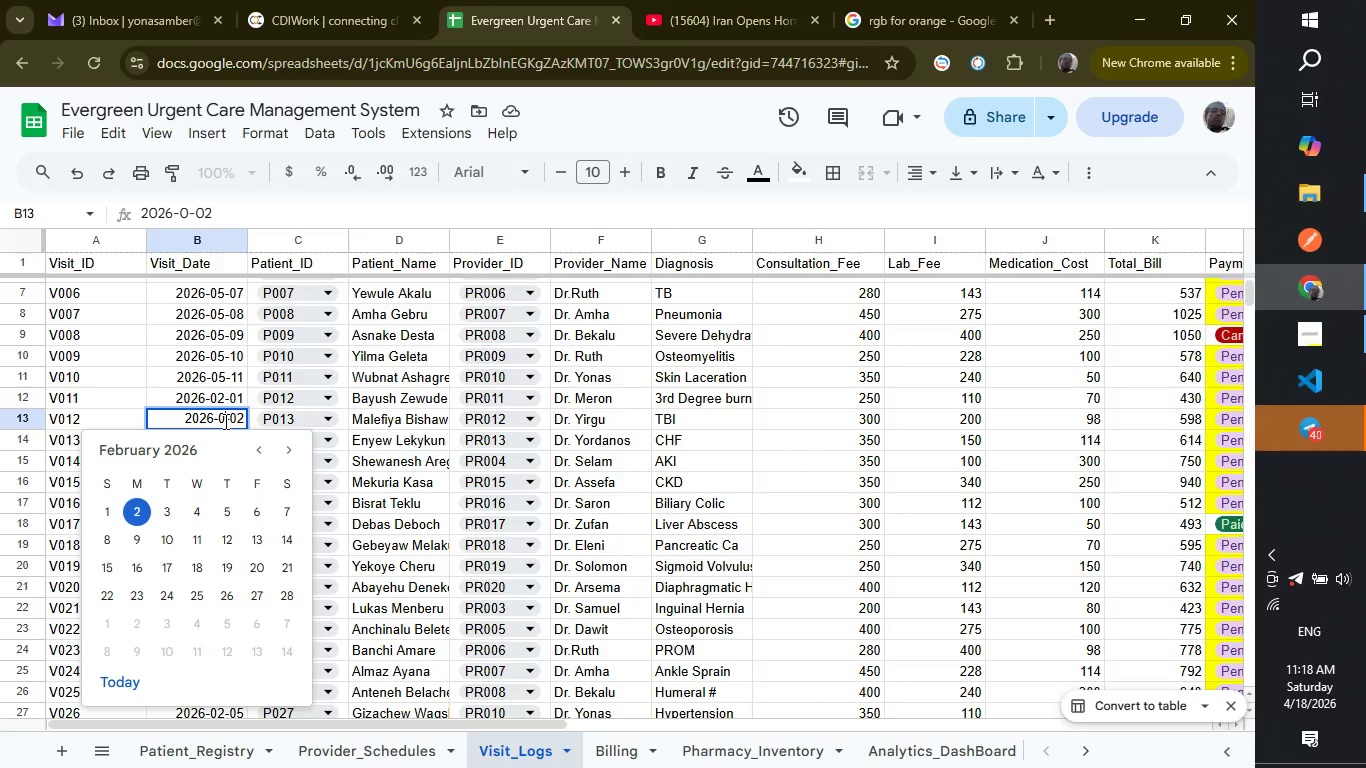 
wait(8.03)
 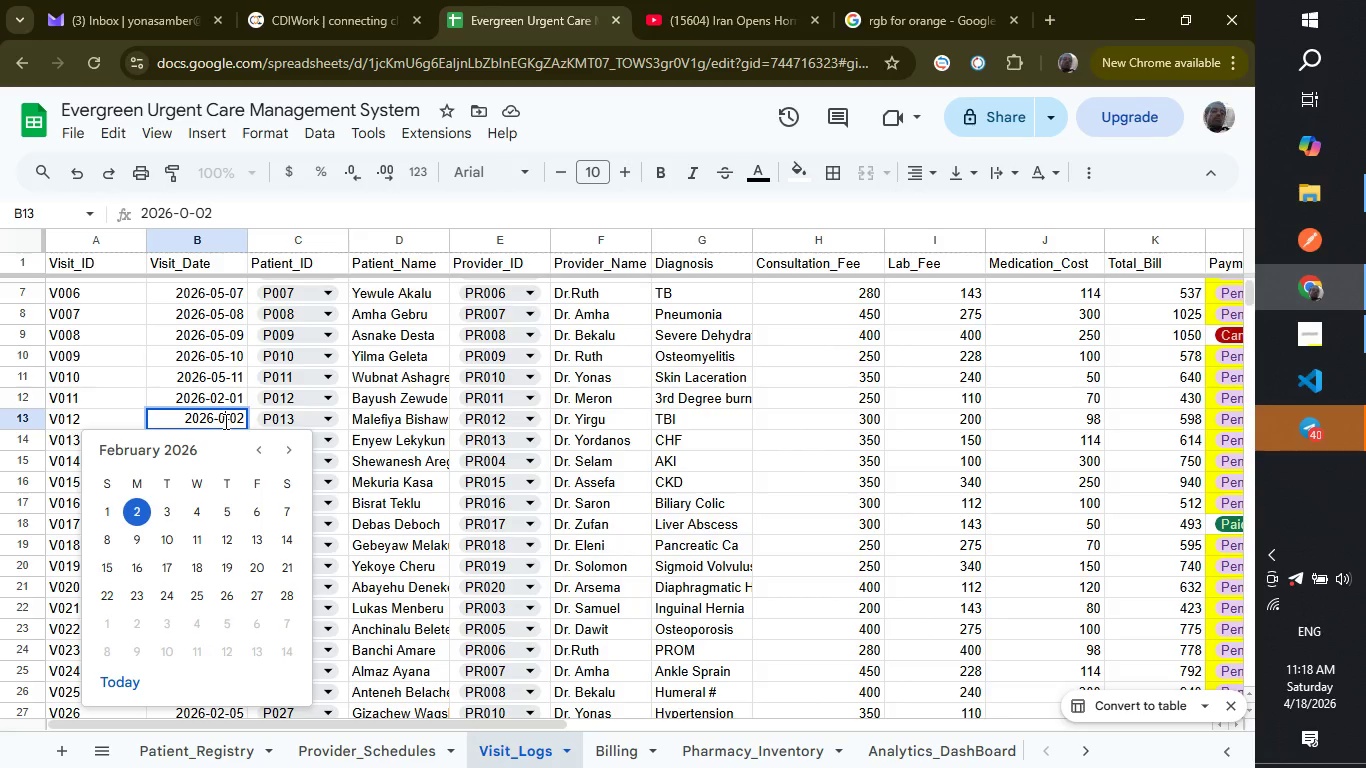 
key(4)
 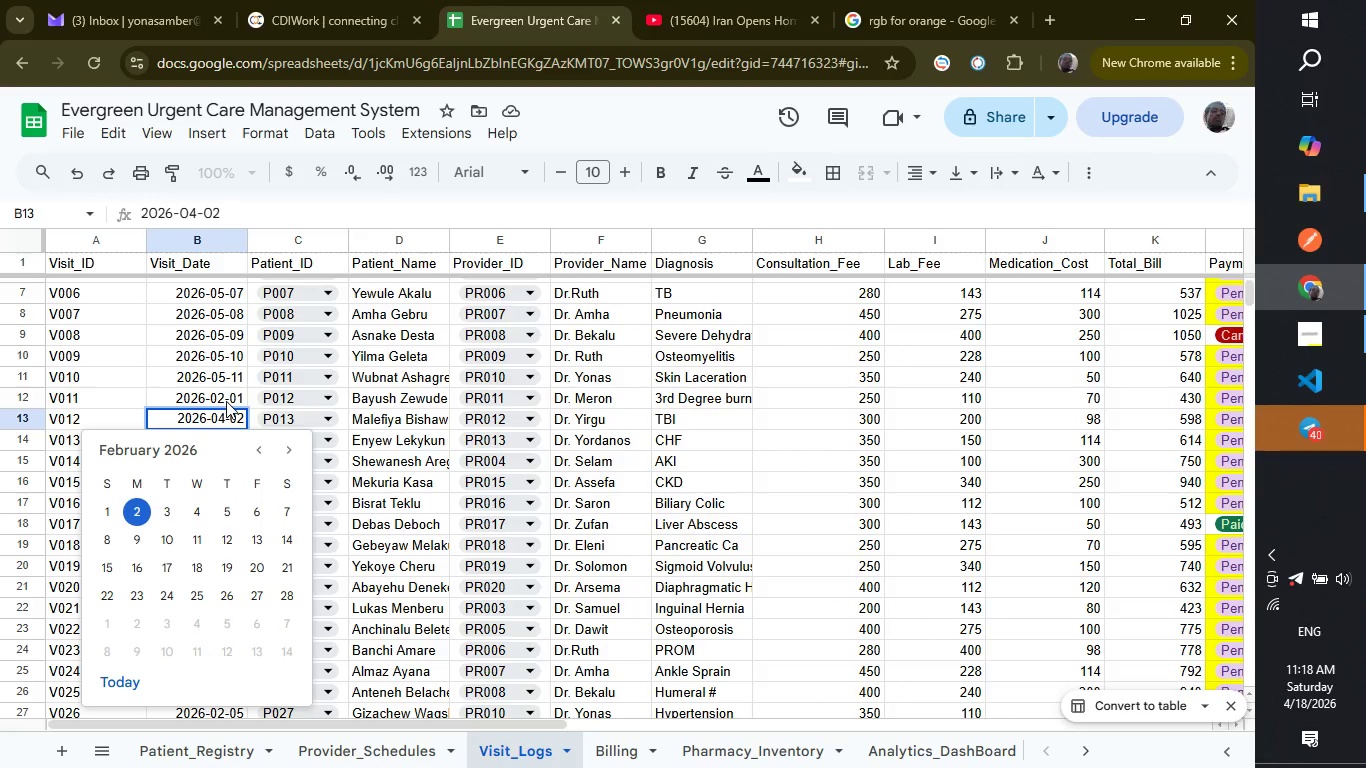 
wait(5.17)
 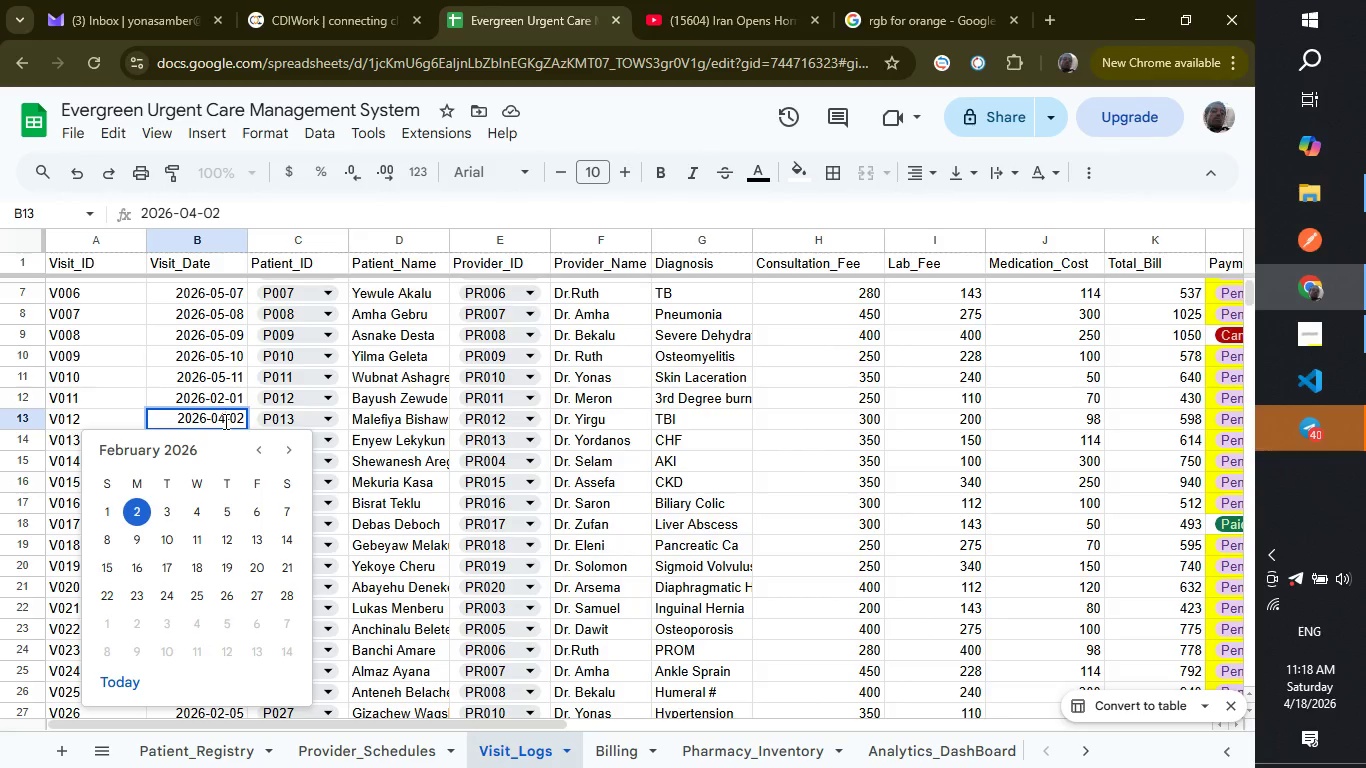 
left_click([231, 370])
 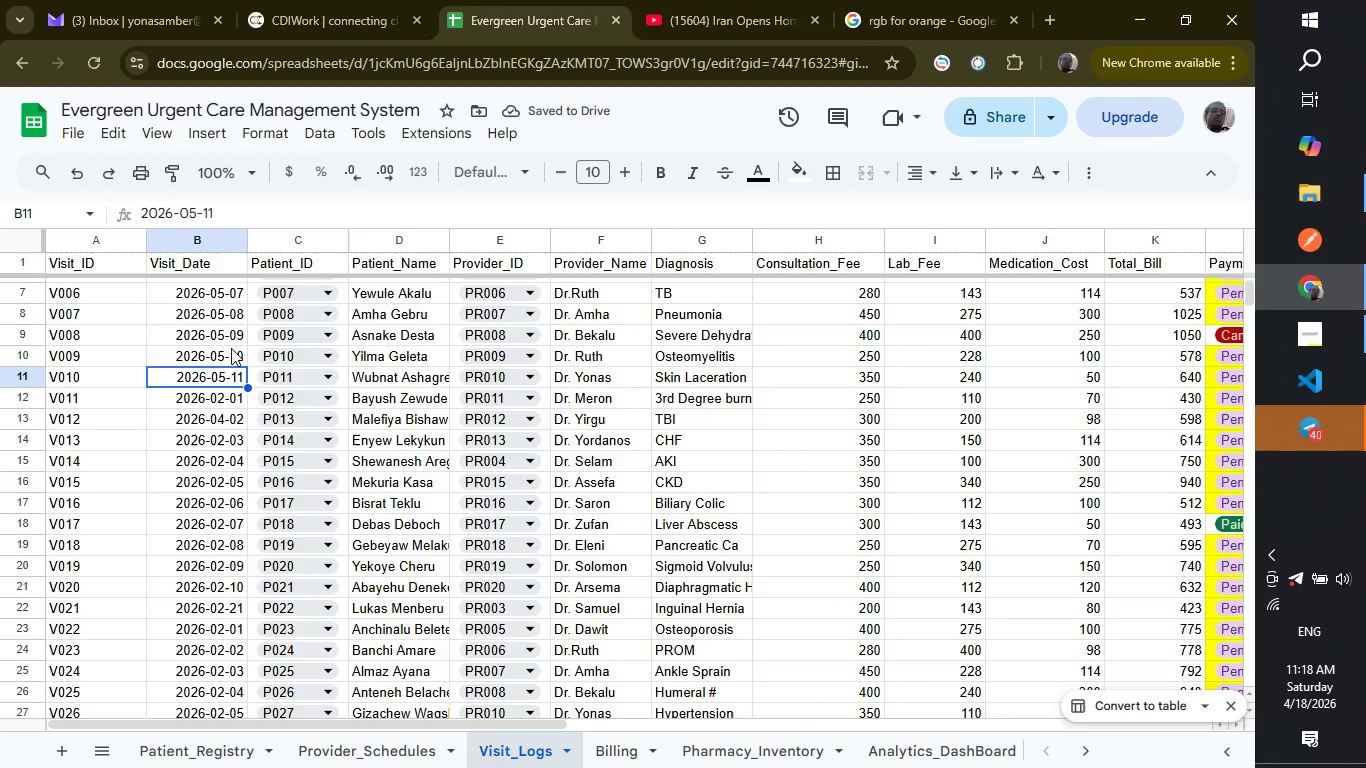 
left_click([216, 333])
 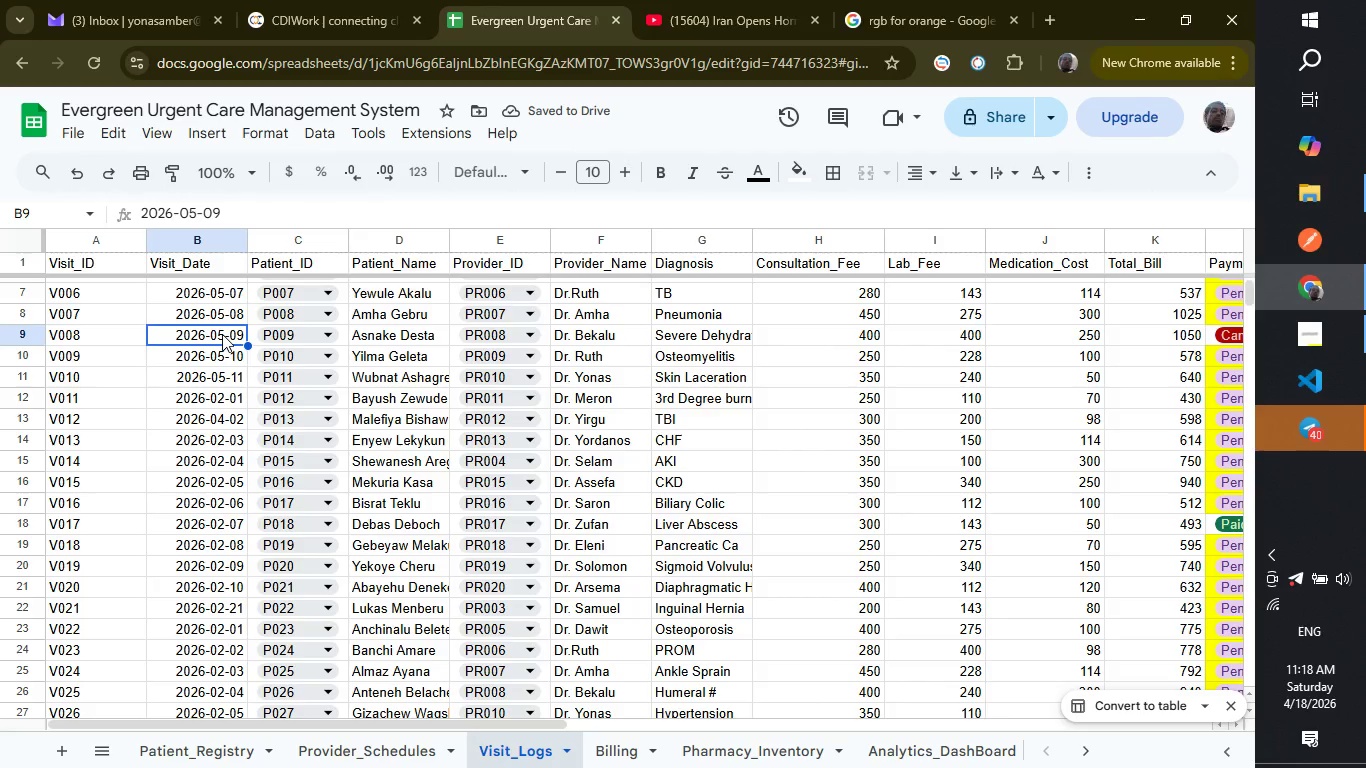 
double_click([222, 334])
 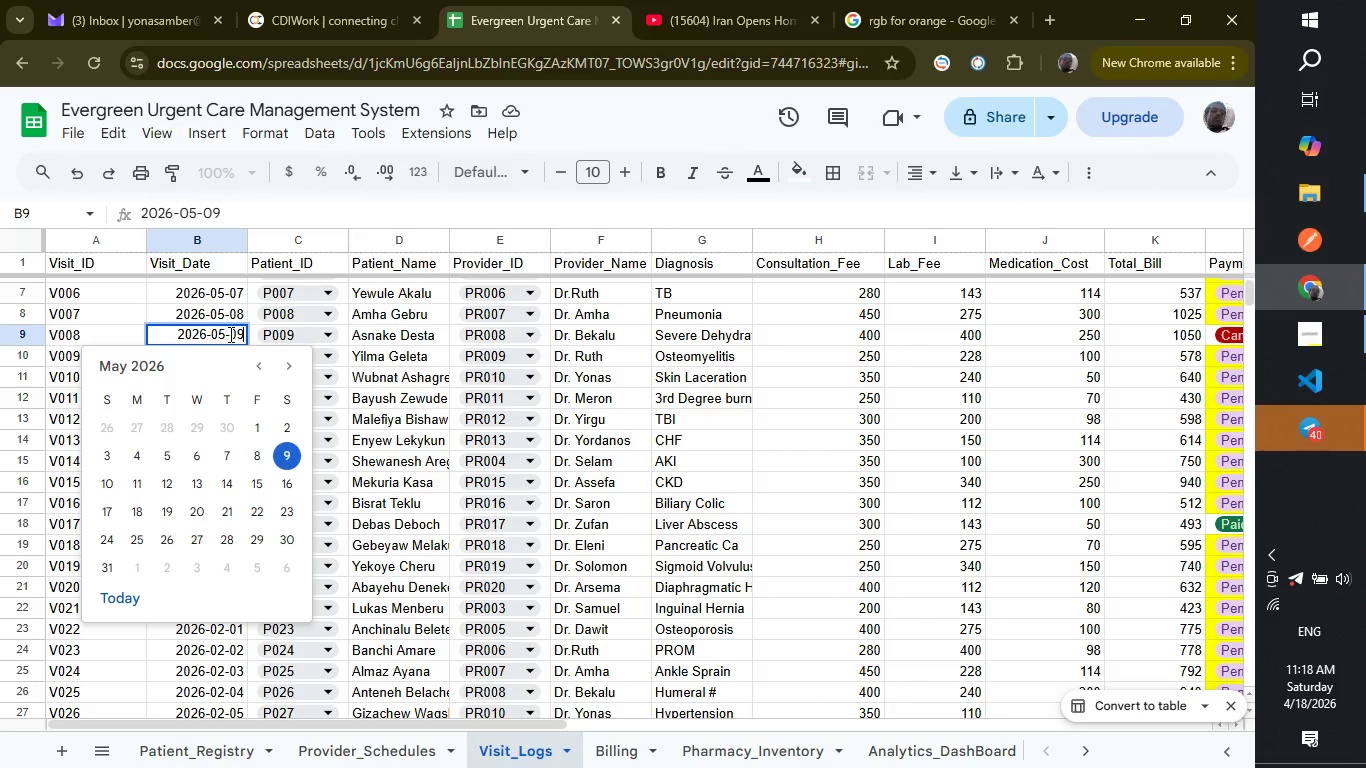 
left_click([228, 334])
 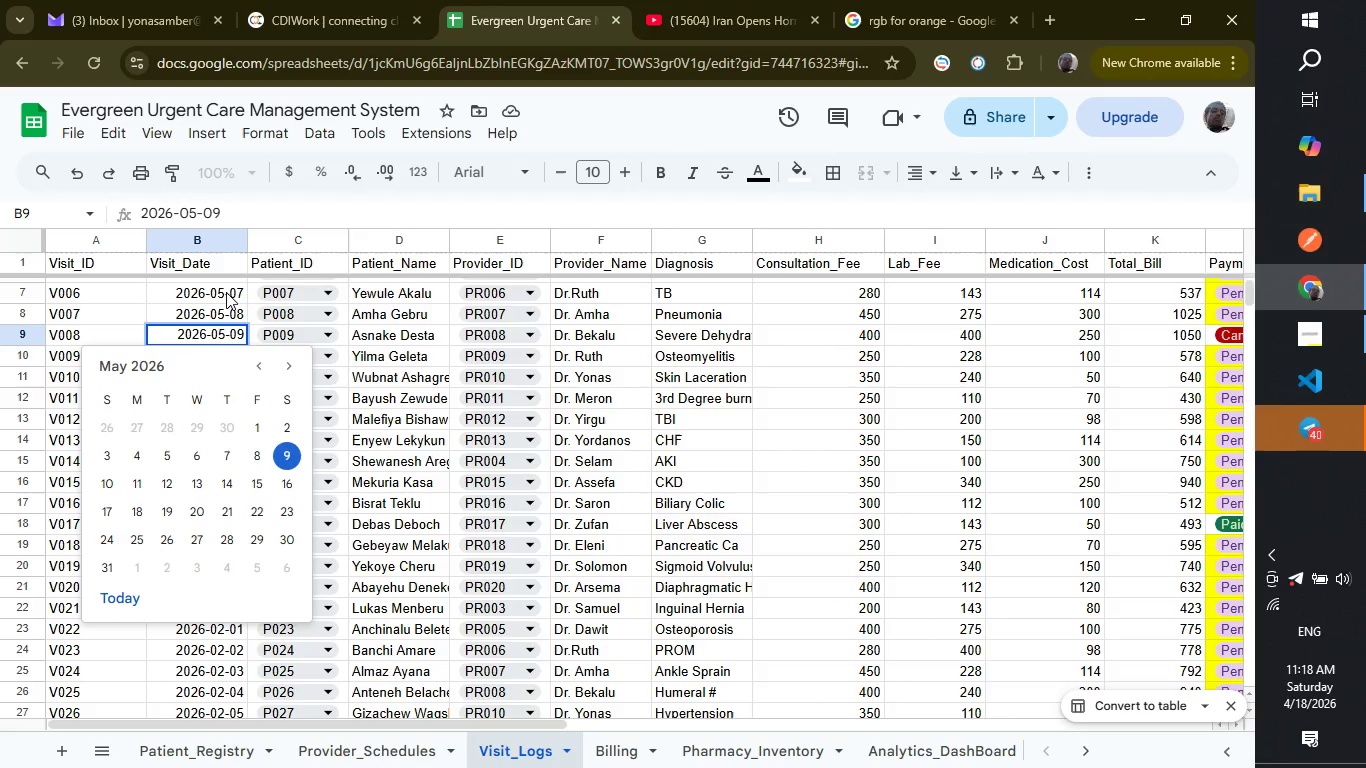 
double_click([226, 292])
 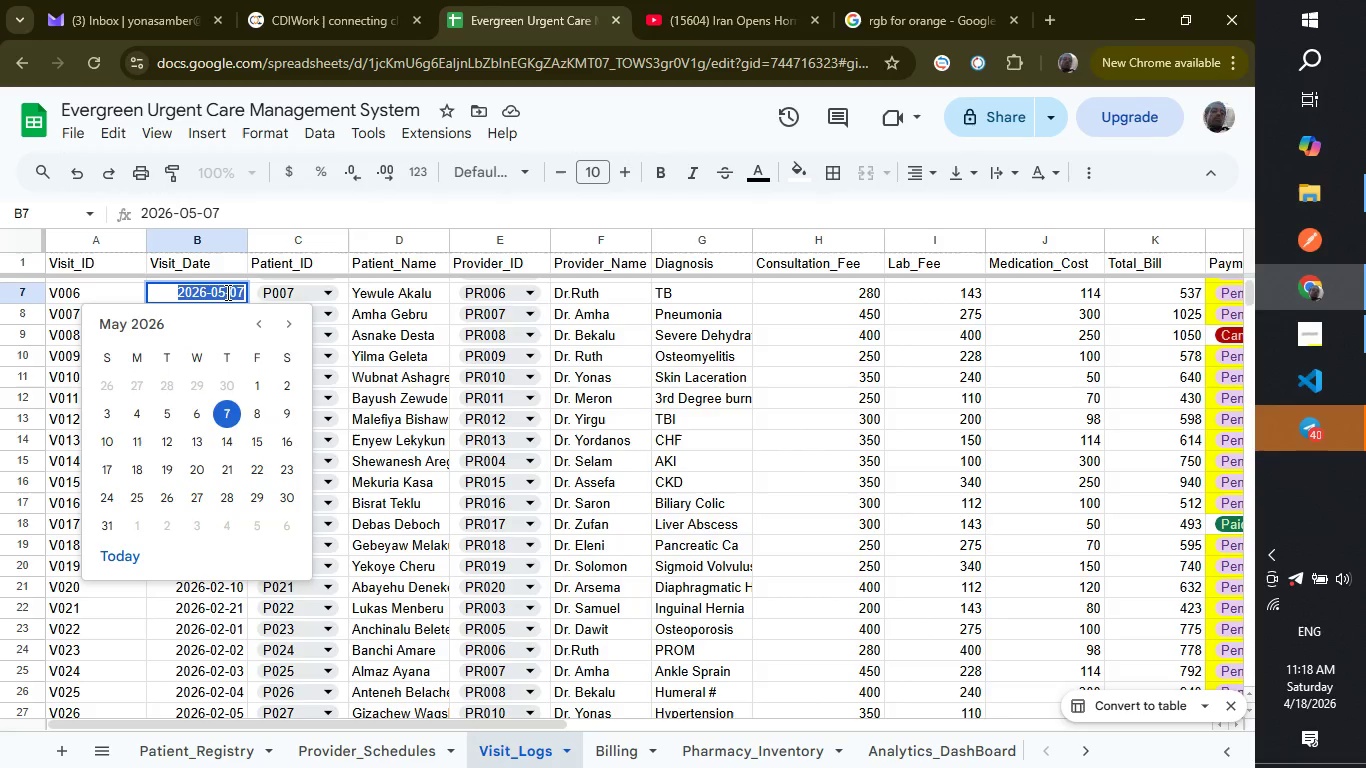 
triple_click([226, 292])
 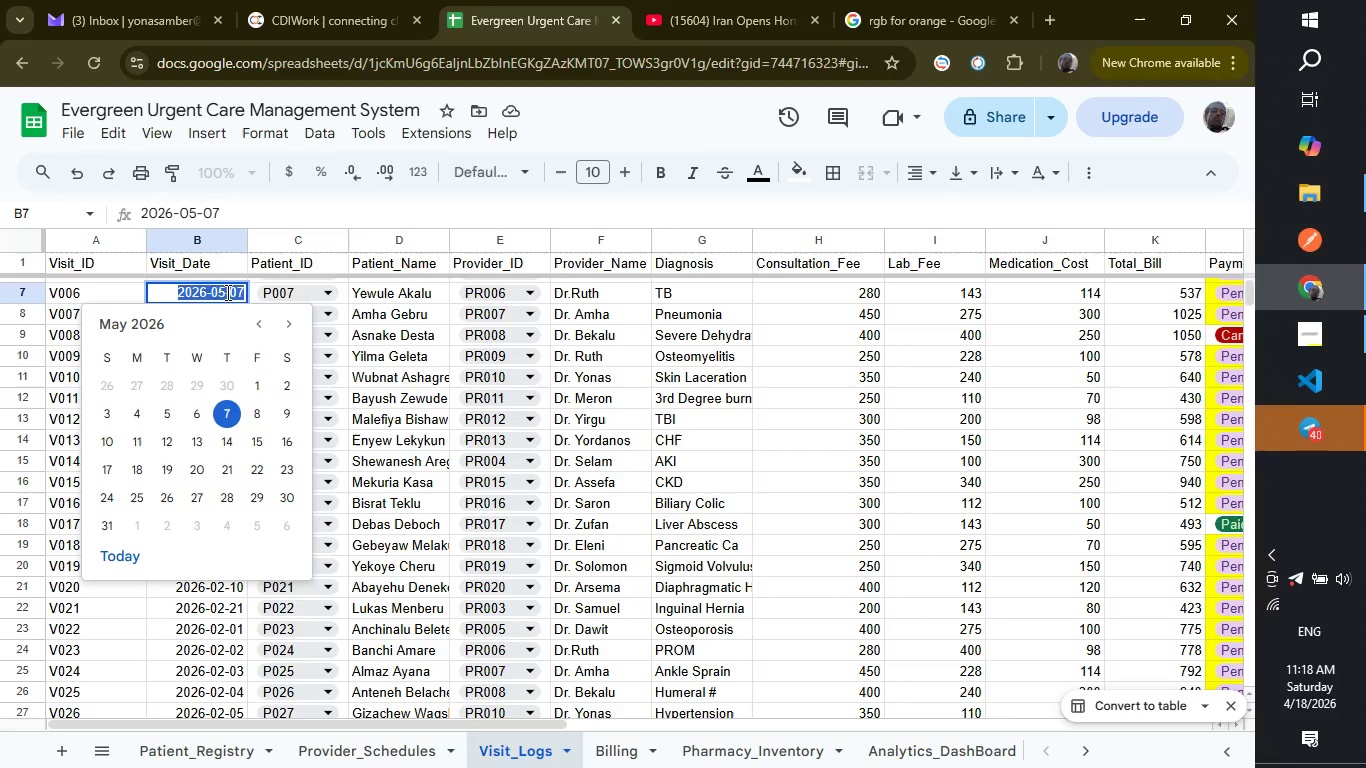 
left_click([226, 292])
 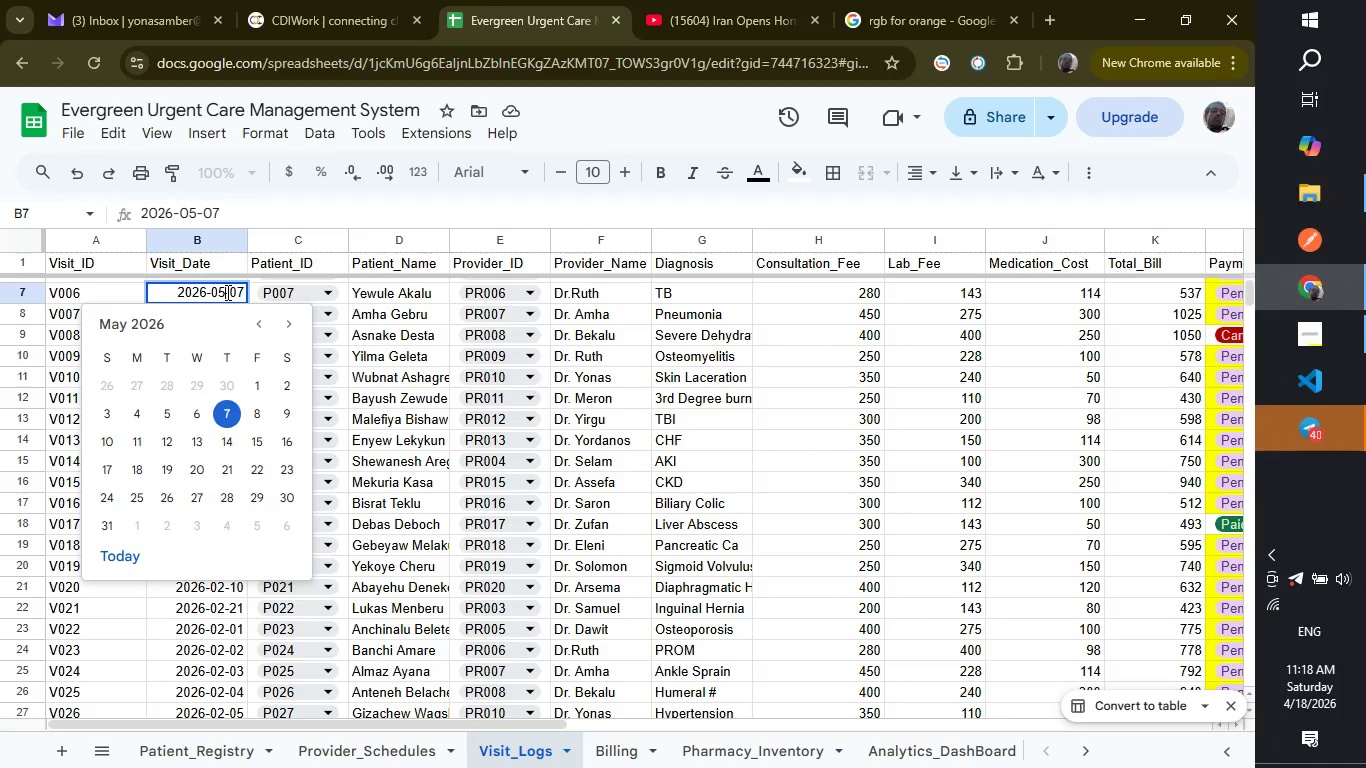 
key(Backspace)
 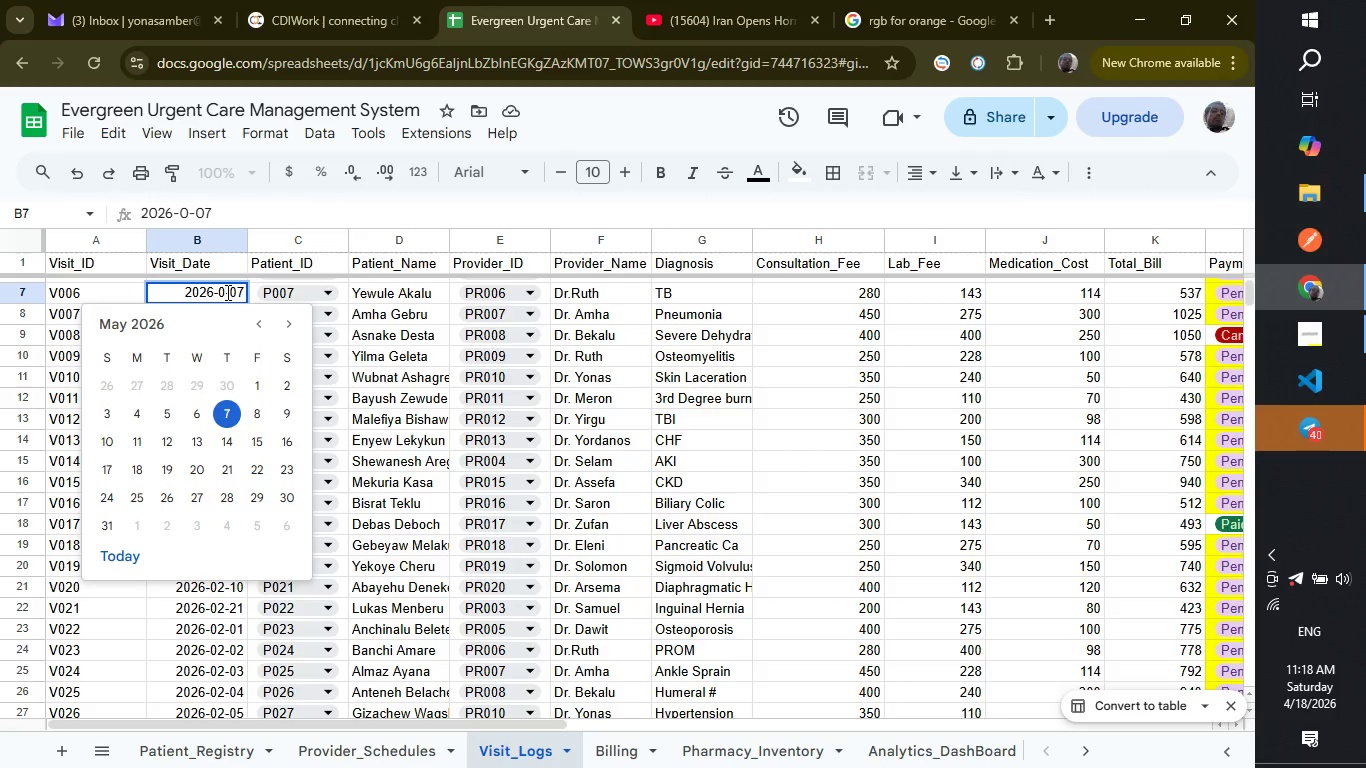 
key(1)
 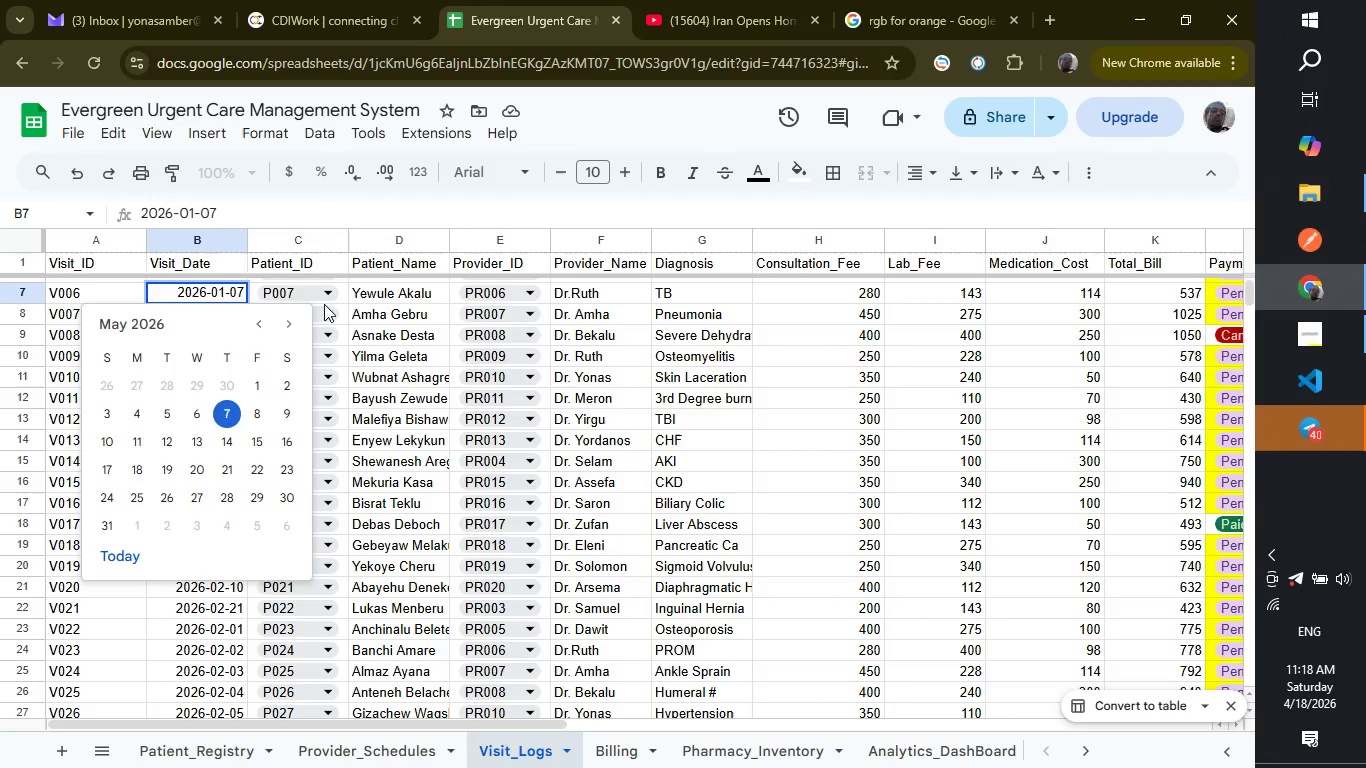 
left_click([324, 304])
 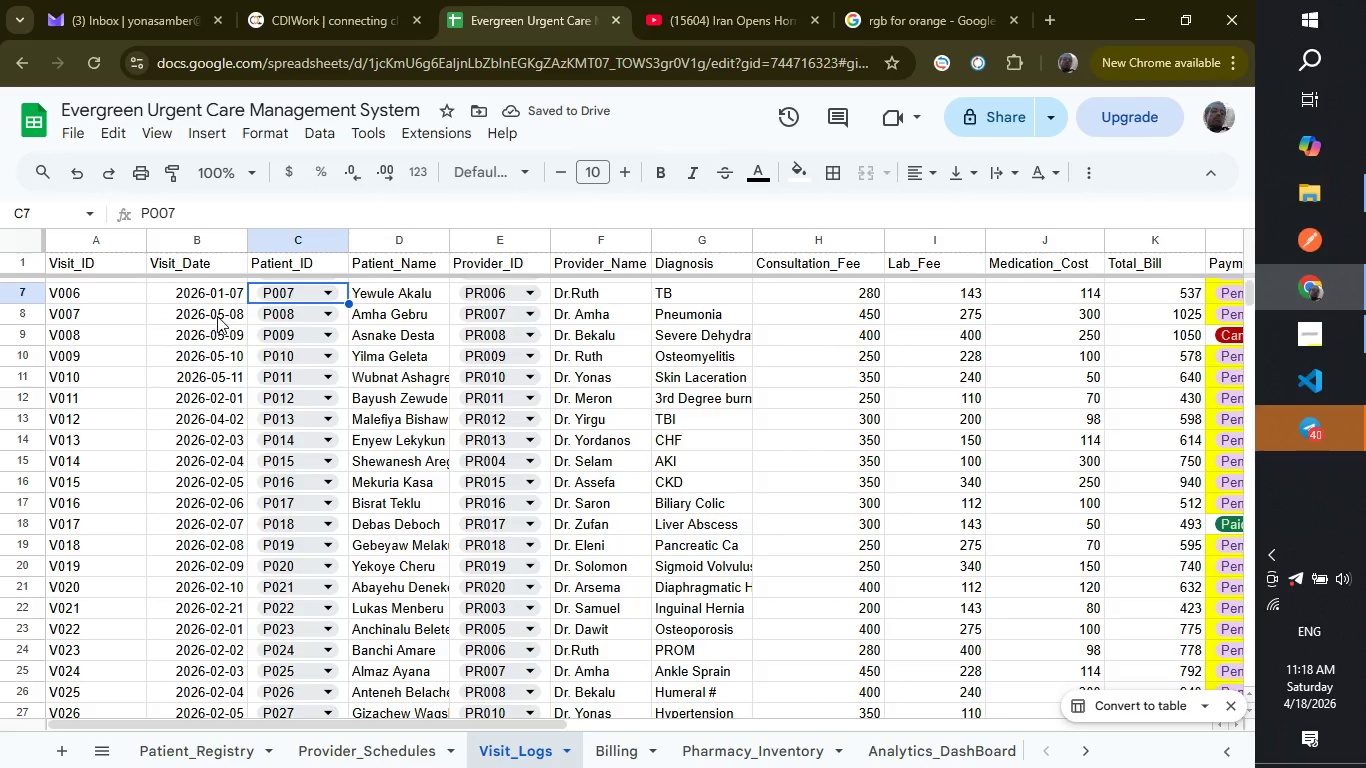 
double_click([228, 315])
 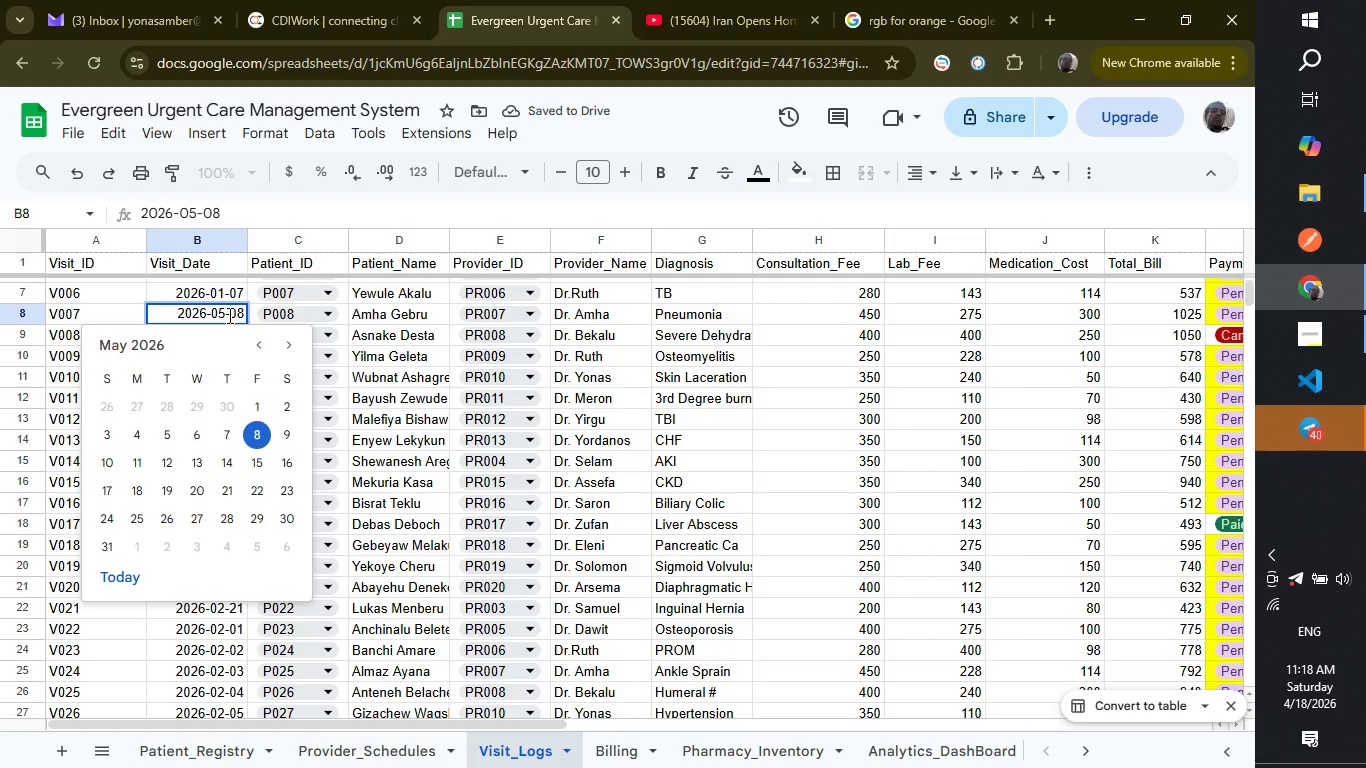 
left_click([228, 315])
 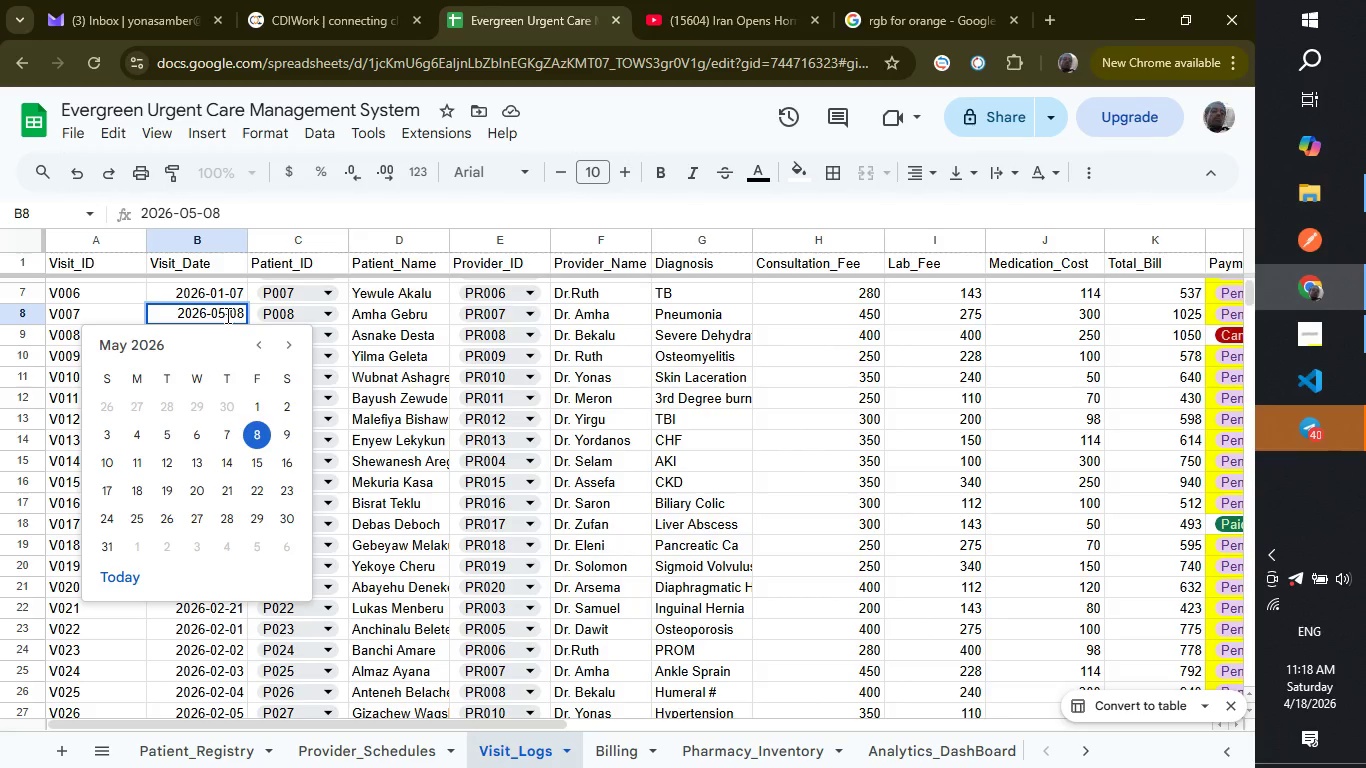 
left_click([226, 315])
 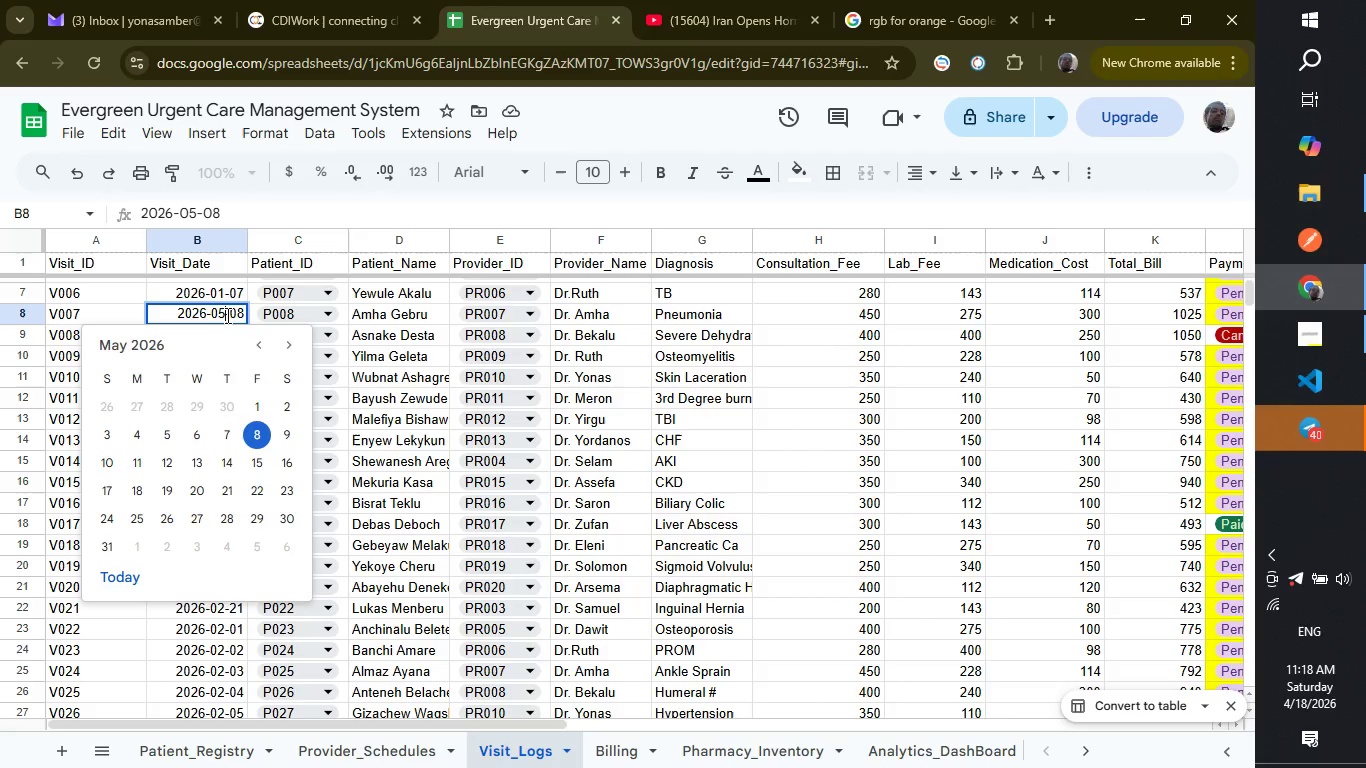 
key(Backspace)
 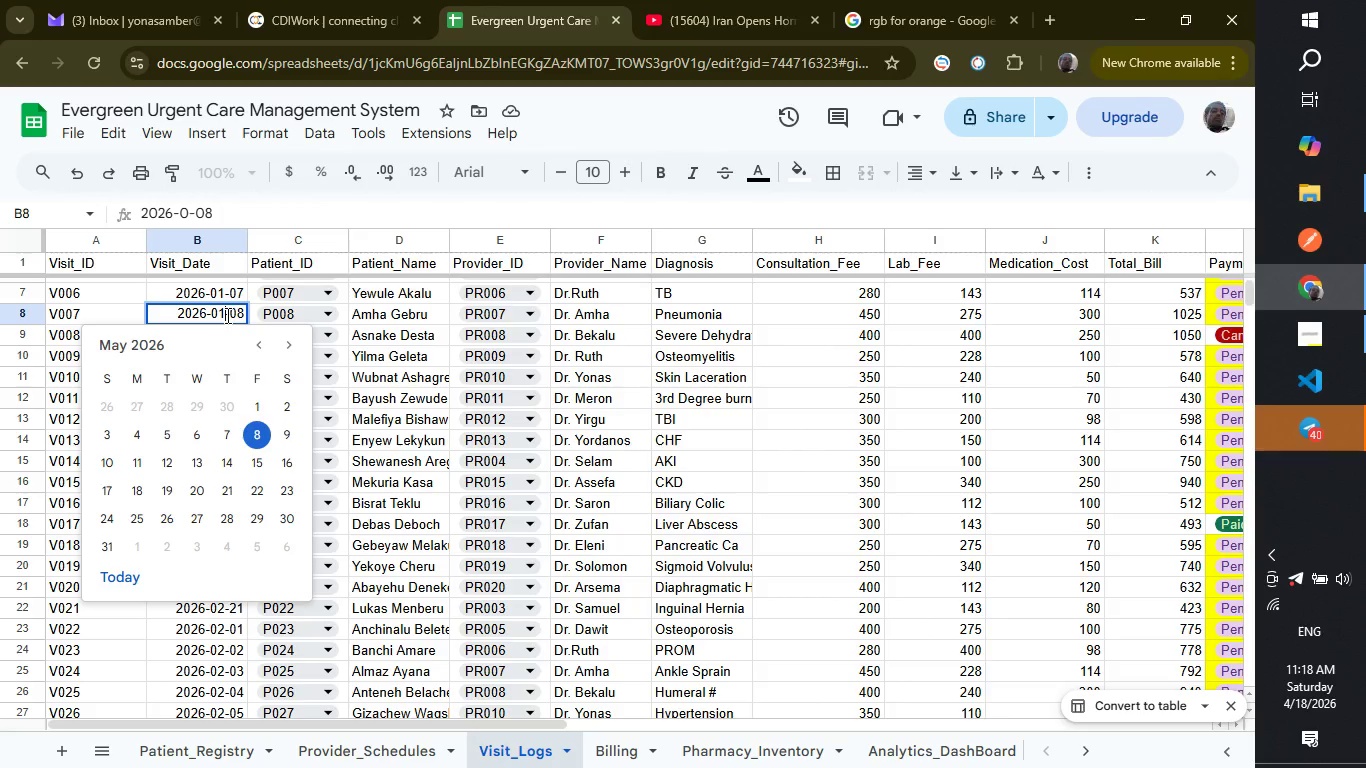 
key(1)
 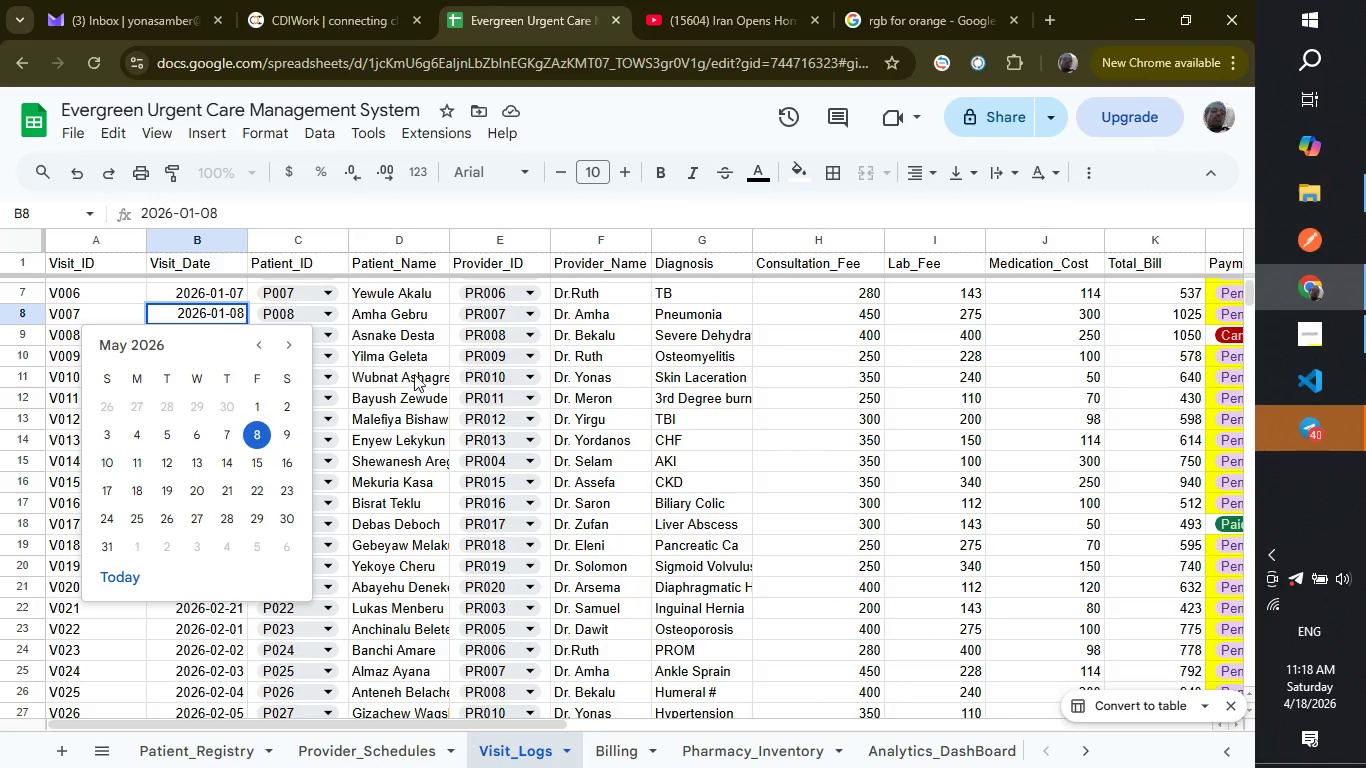 
left_click([414, 374])
 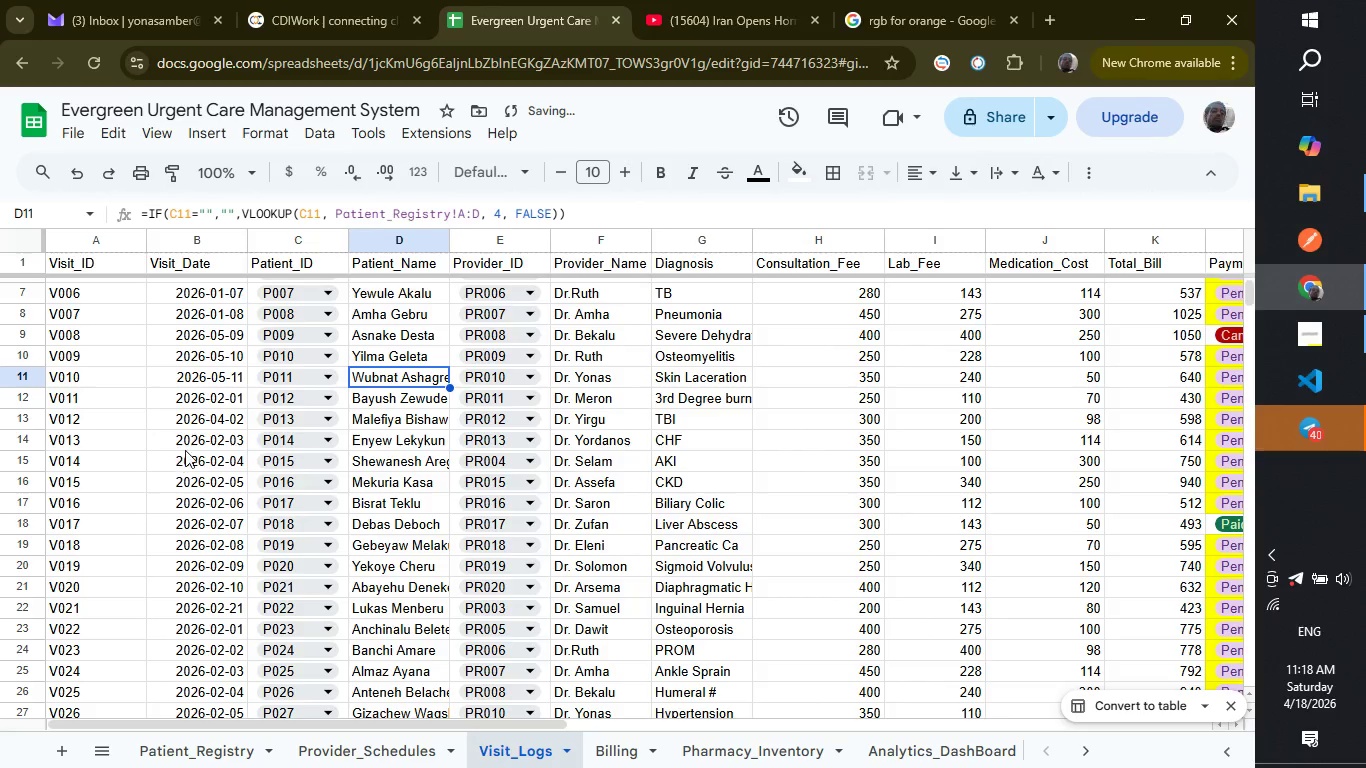 
scroll: coordinate [238, 449], scroll_direction: down, amount: 12.0
 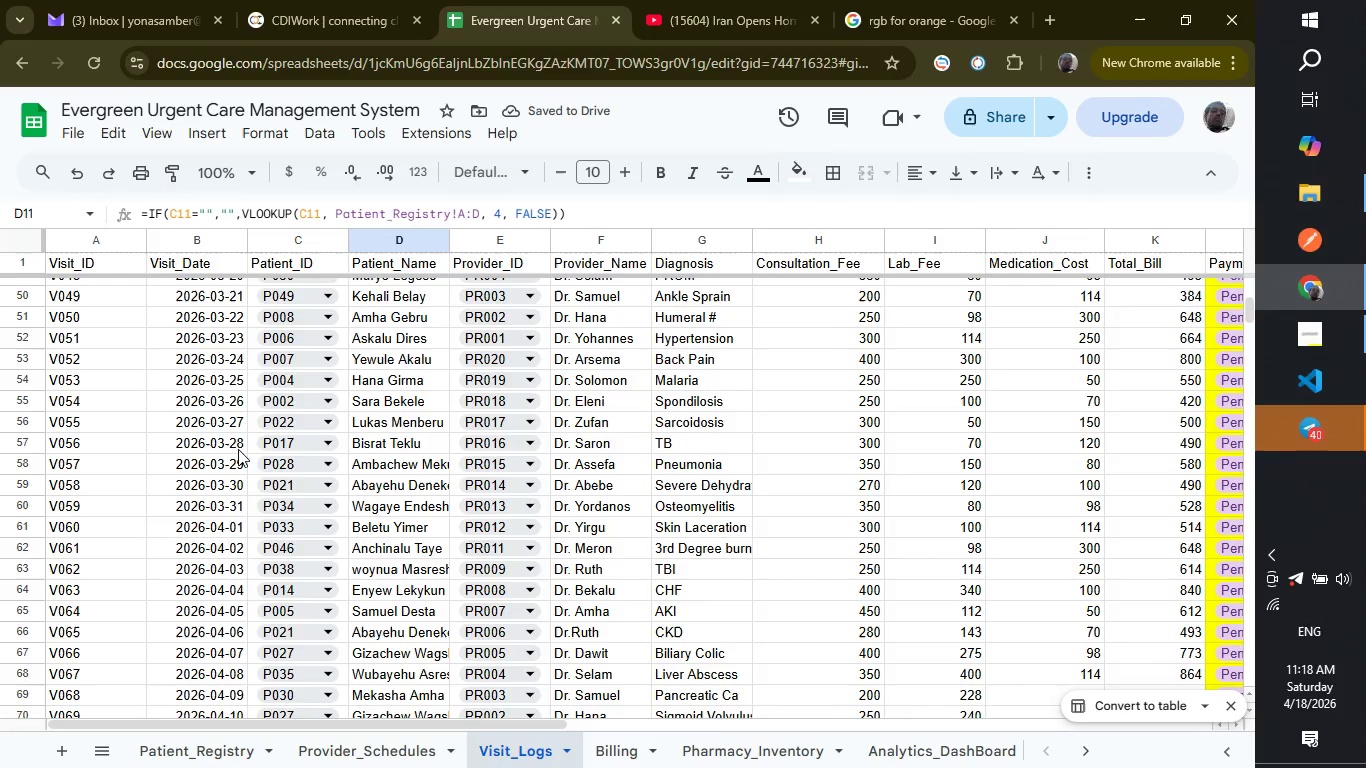 
scroll: coordinate [238, 449], scroll_direction: up, amount: 3.0
 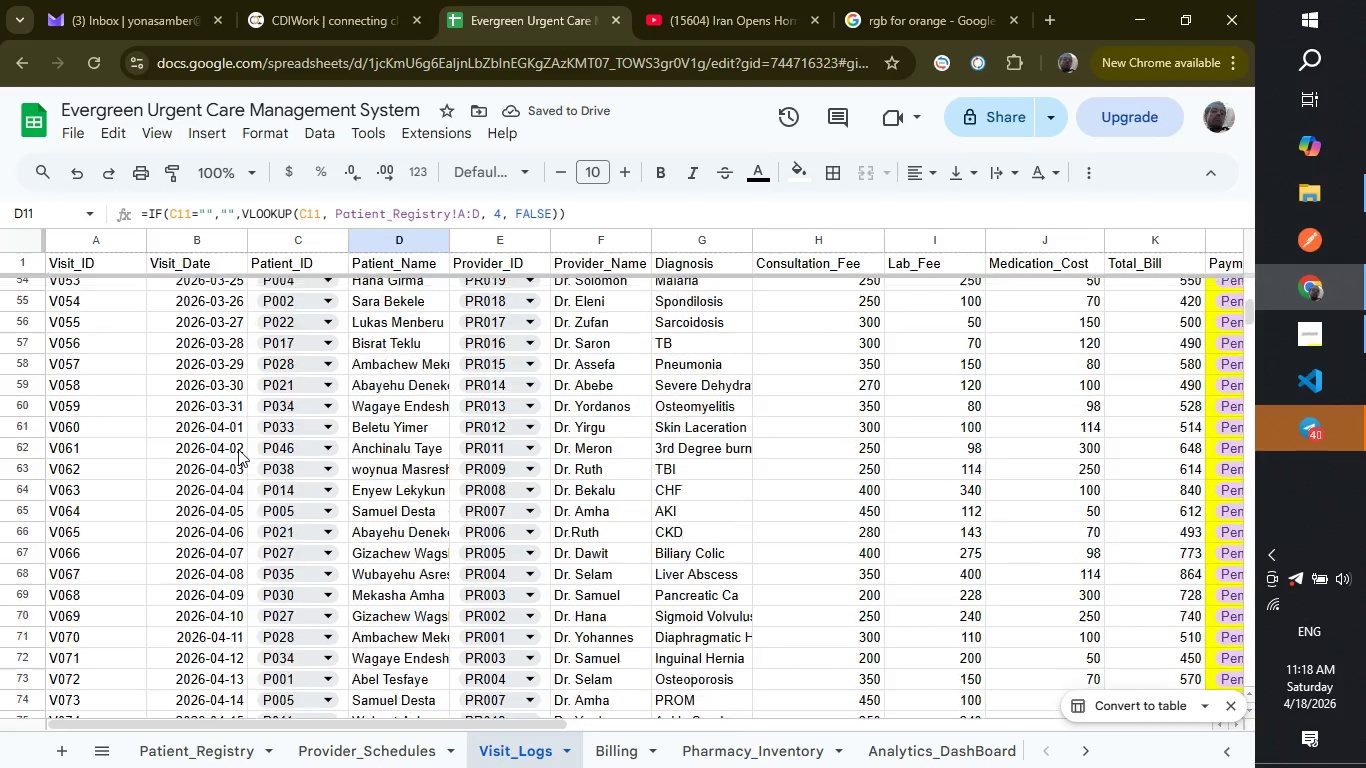 
scroll: coordinate [238, 449], scroll_direction: down, amount: 6.0
 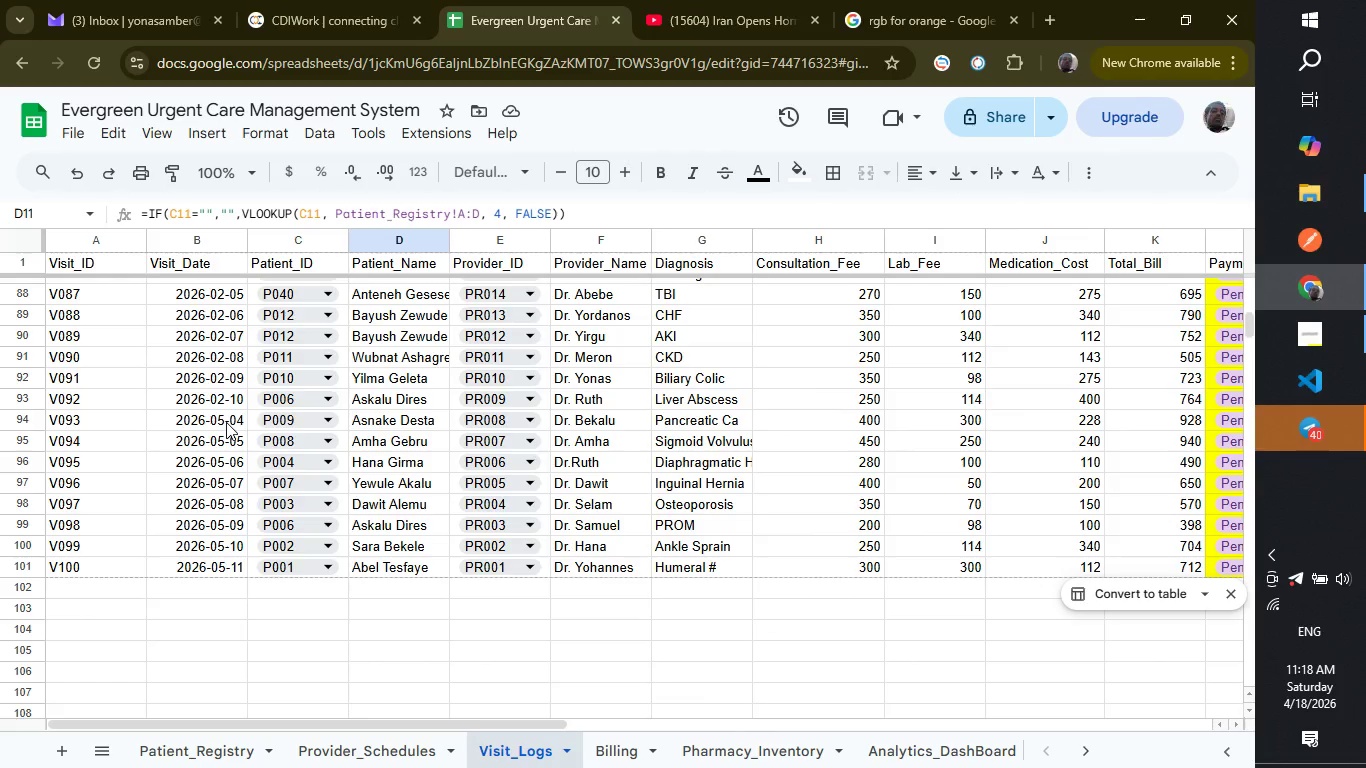 
left_click([220, 422])
 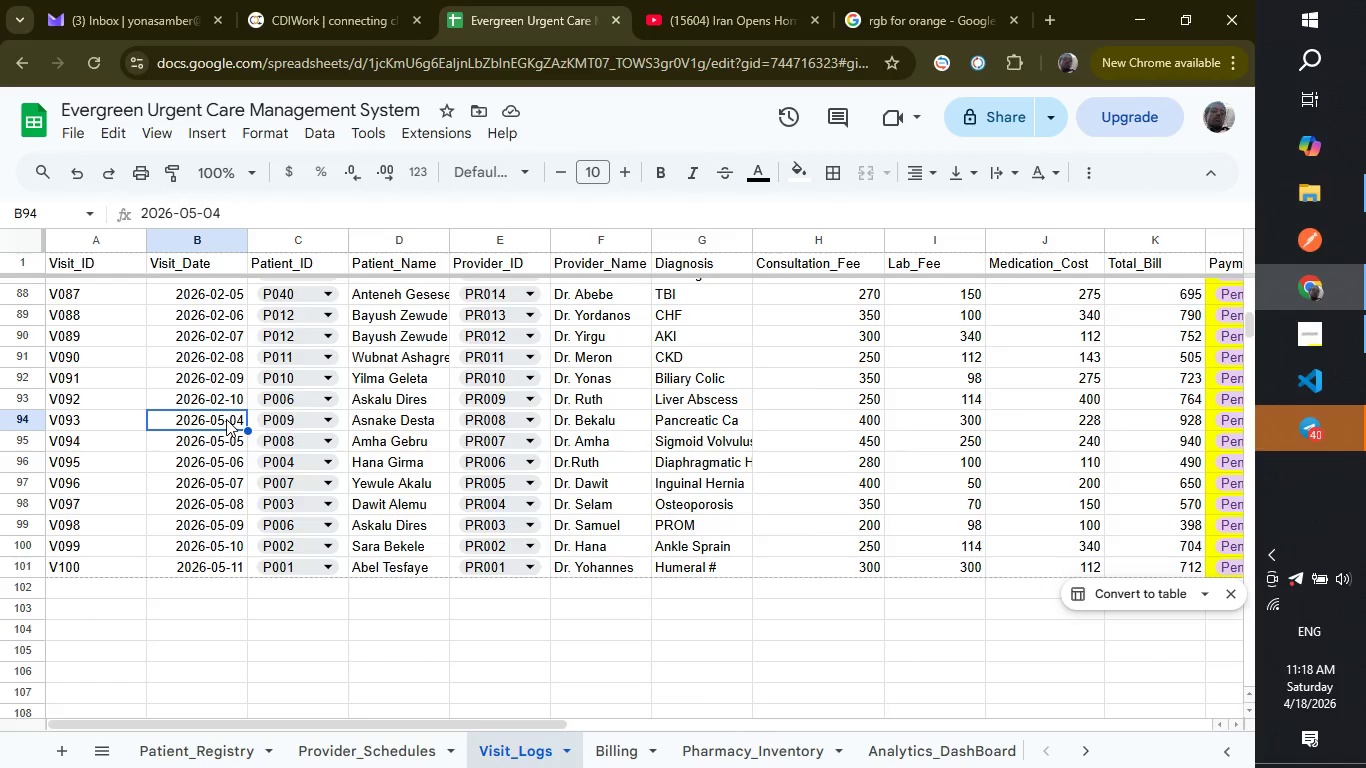 
double_click([226, 419])
 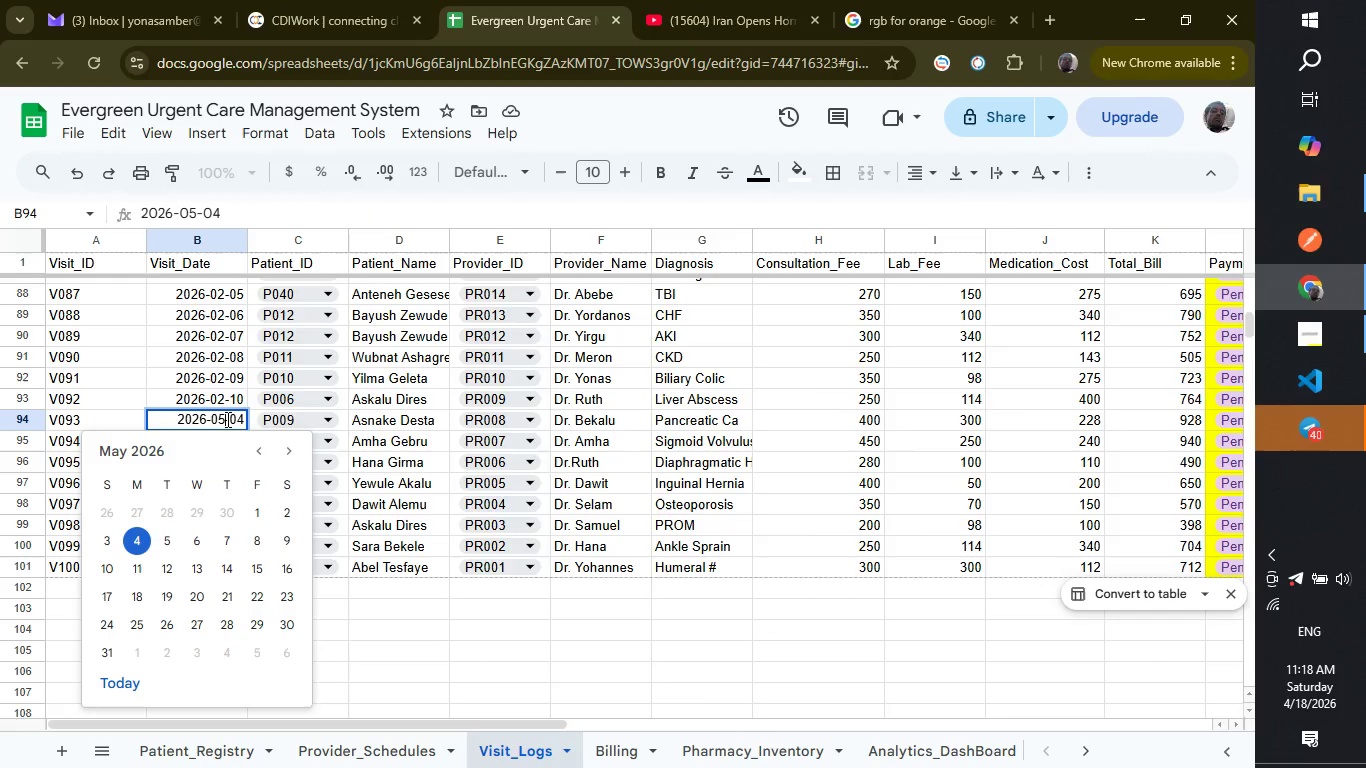 
left_click([226, 419])
 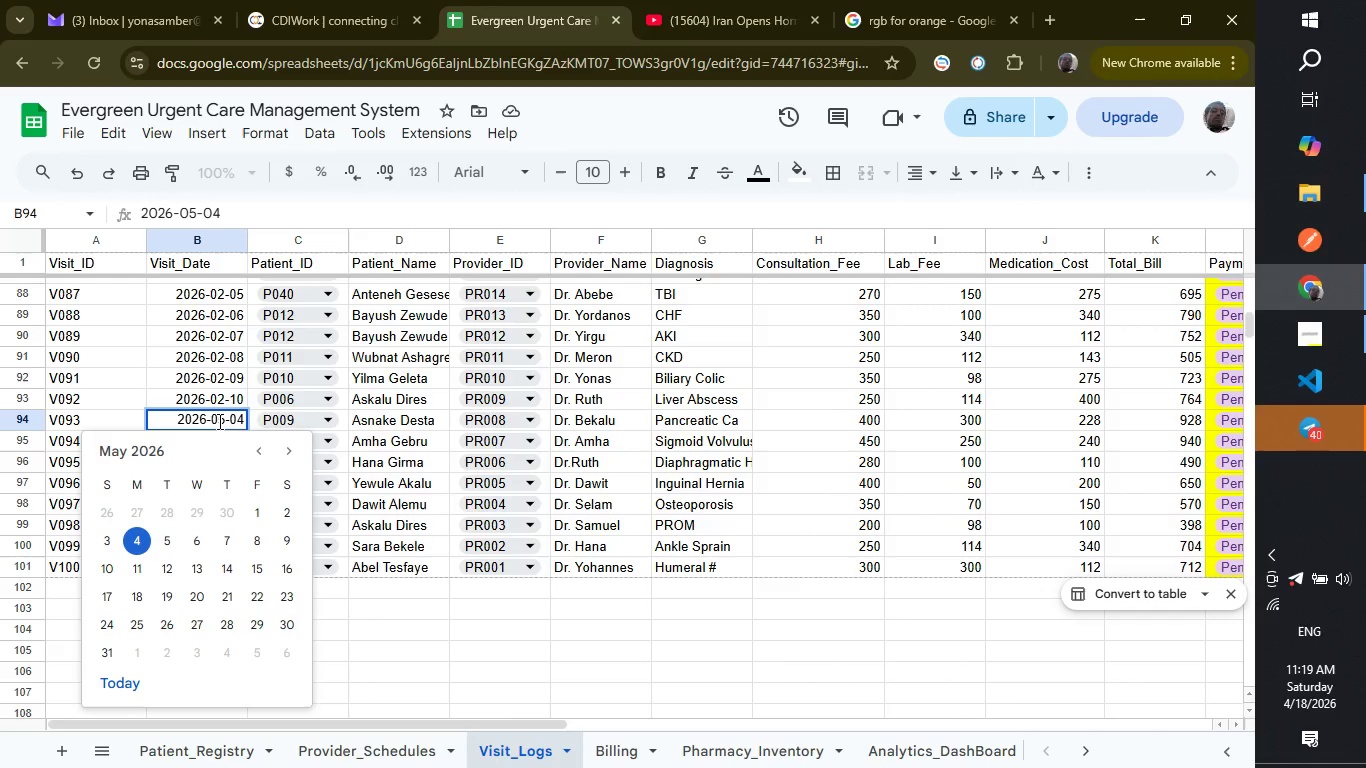 
wait(7.69)
 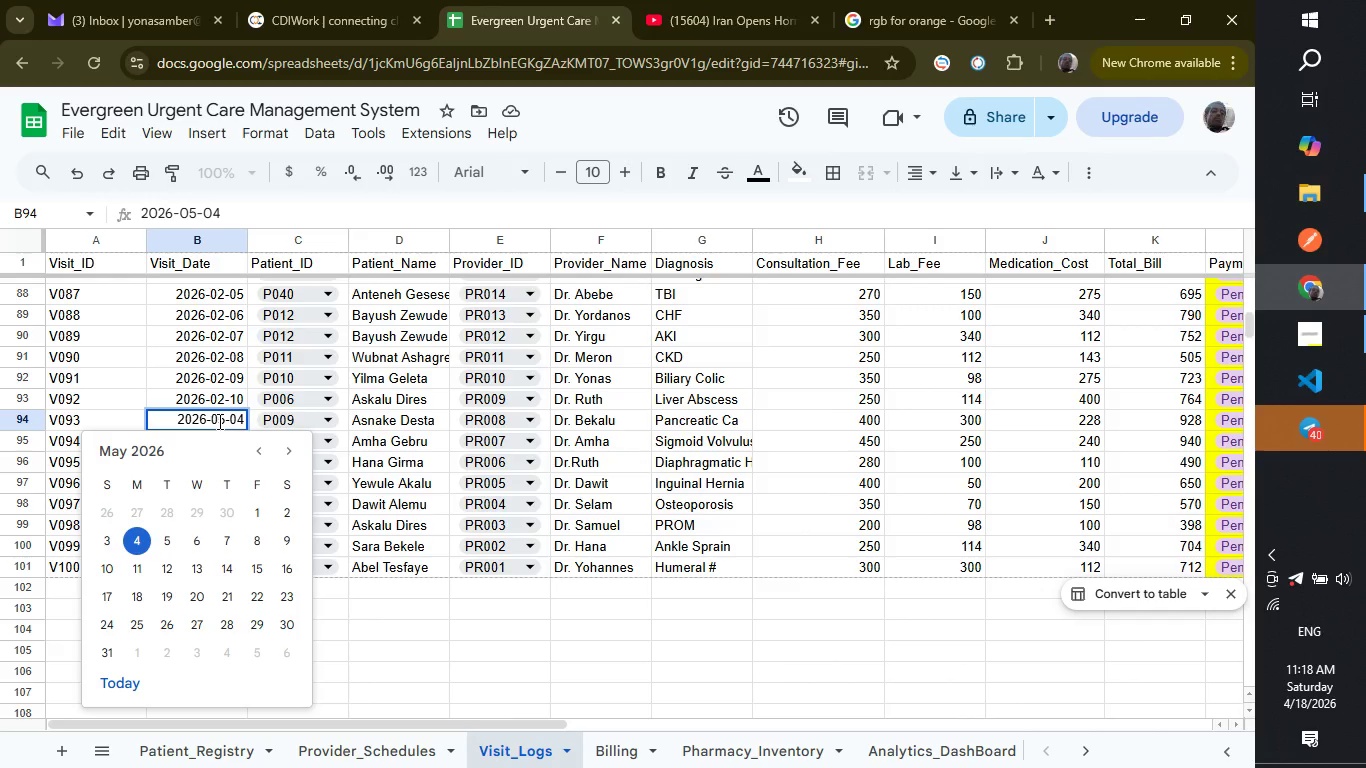 
scroll: coordinate [571, 414], scroll_direction: up, amount: 22.0
 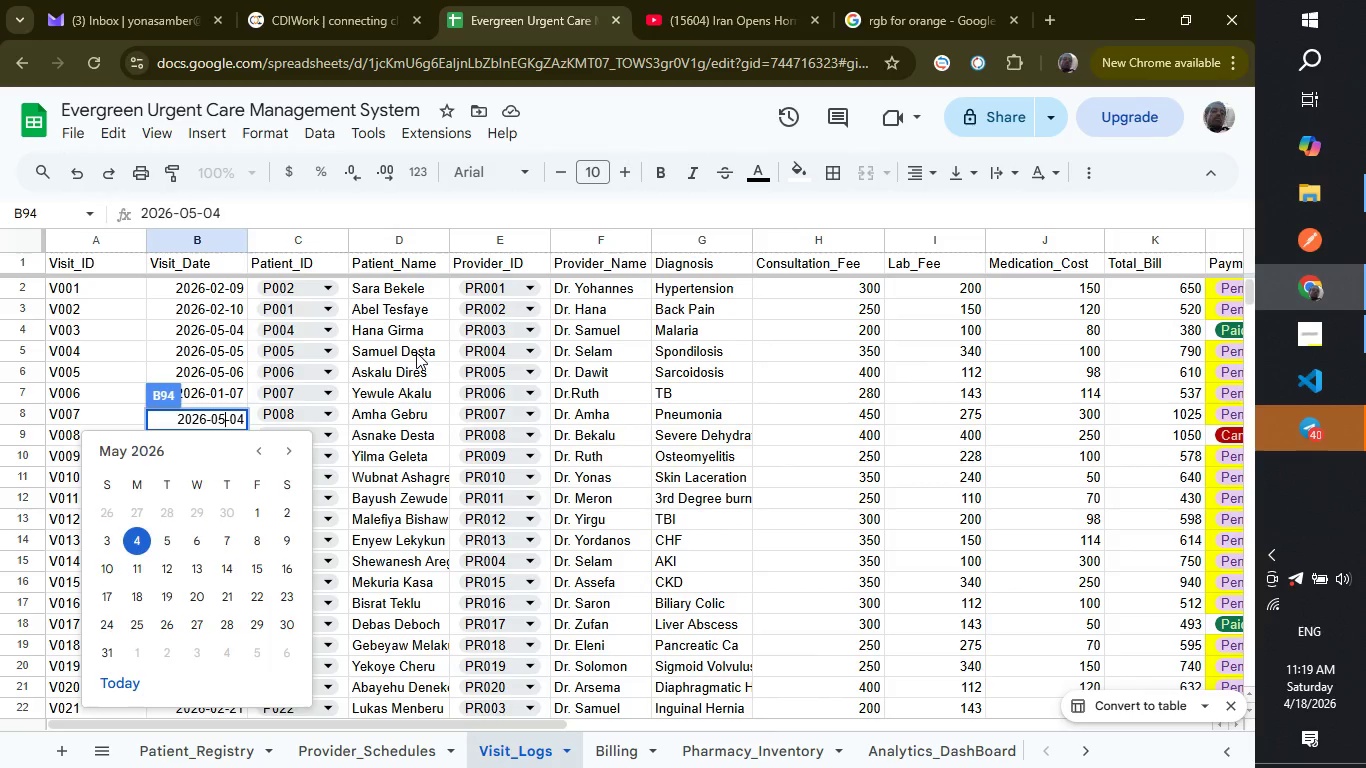 
left_click([416, 352])
 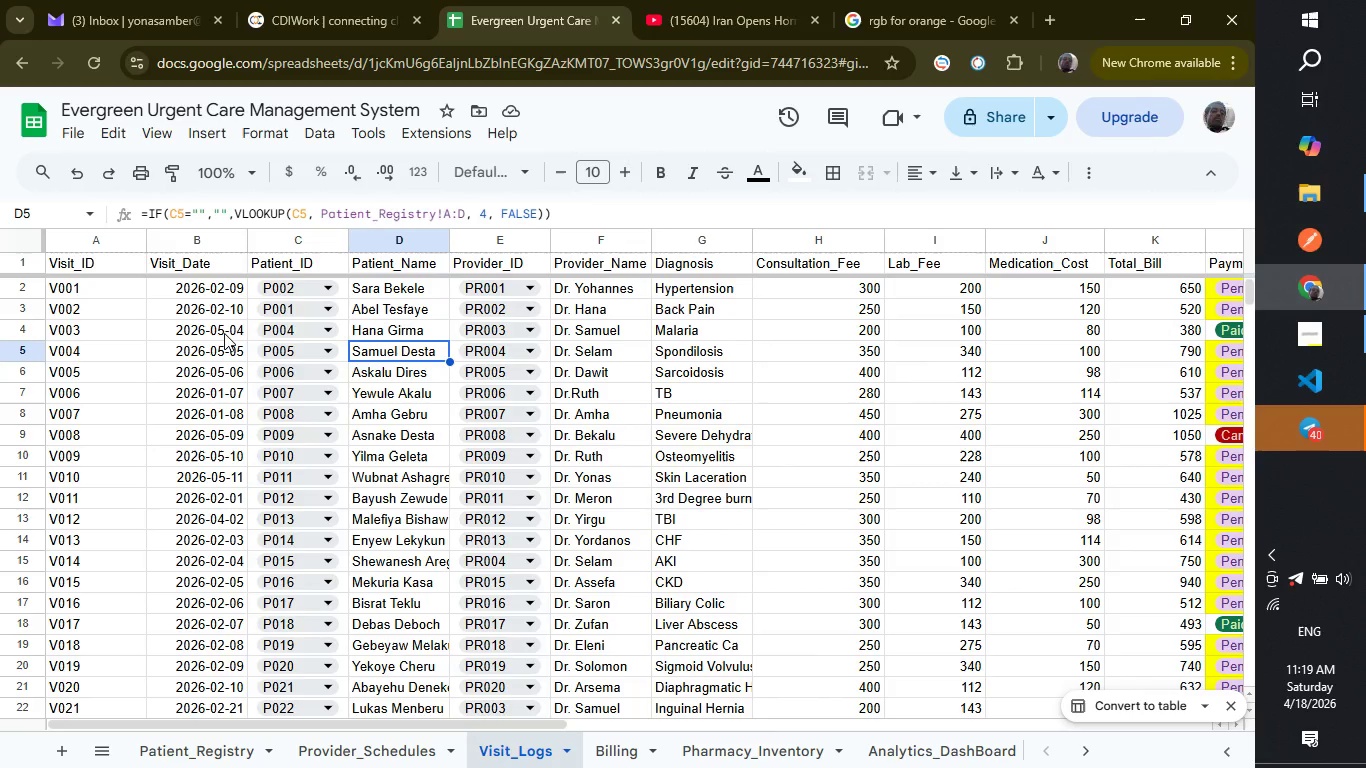 
double_click([224, 333])
 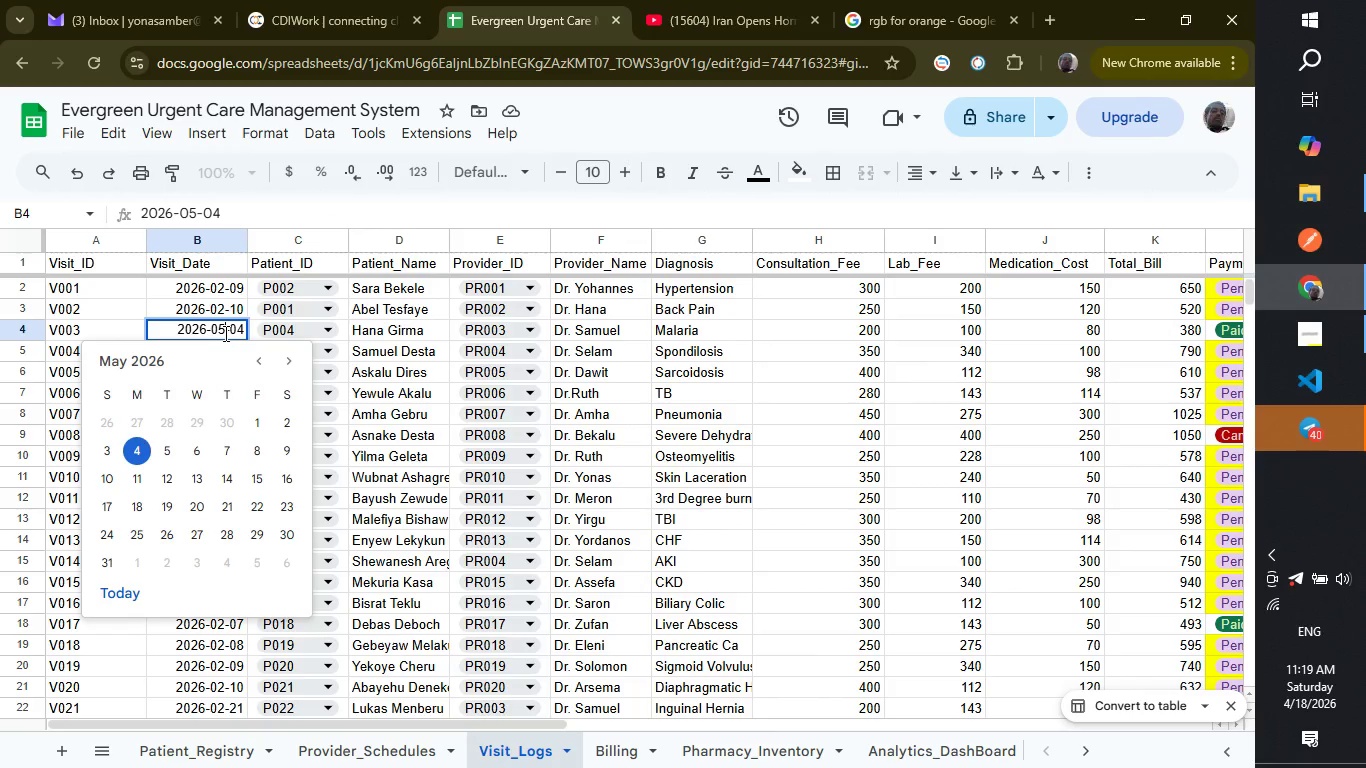 
left_click([224, 333])
 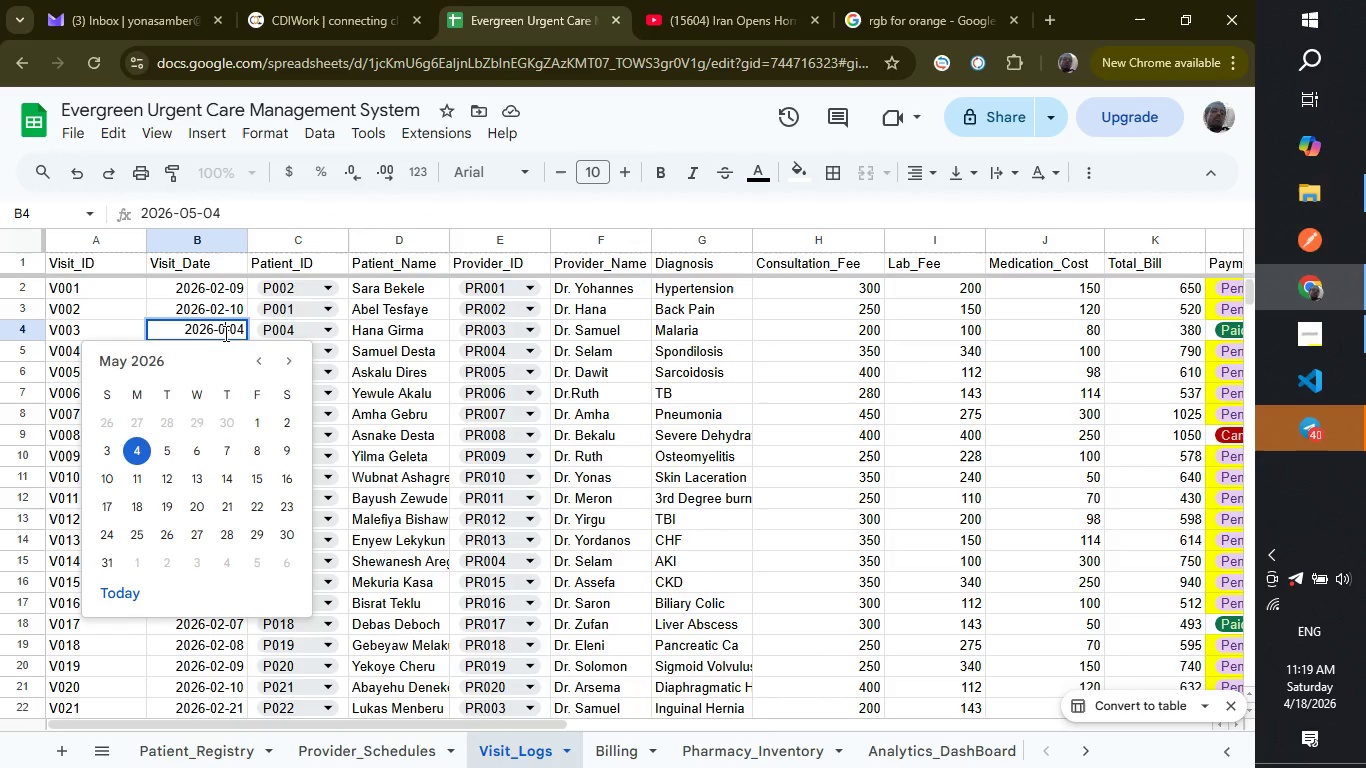 
key(Backspace)
 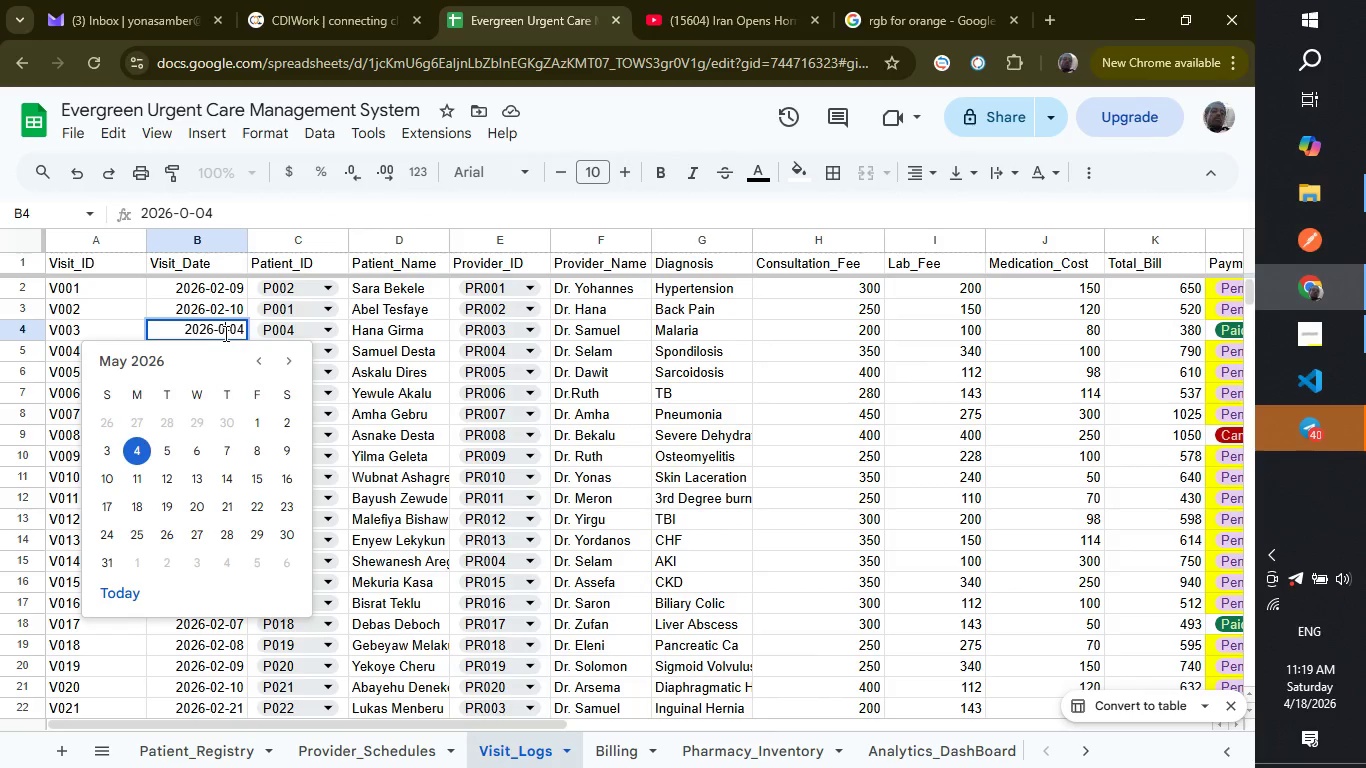 
key(1)
 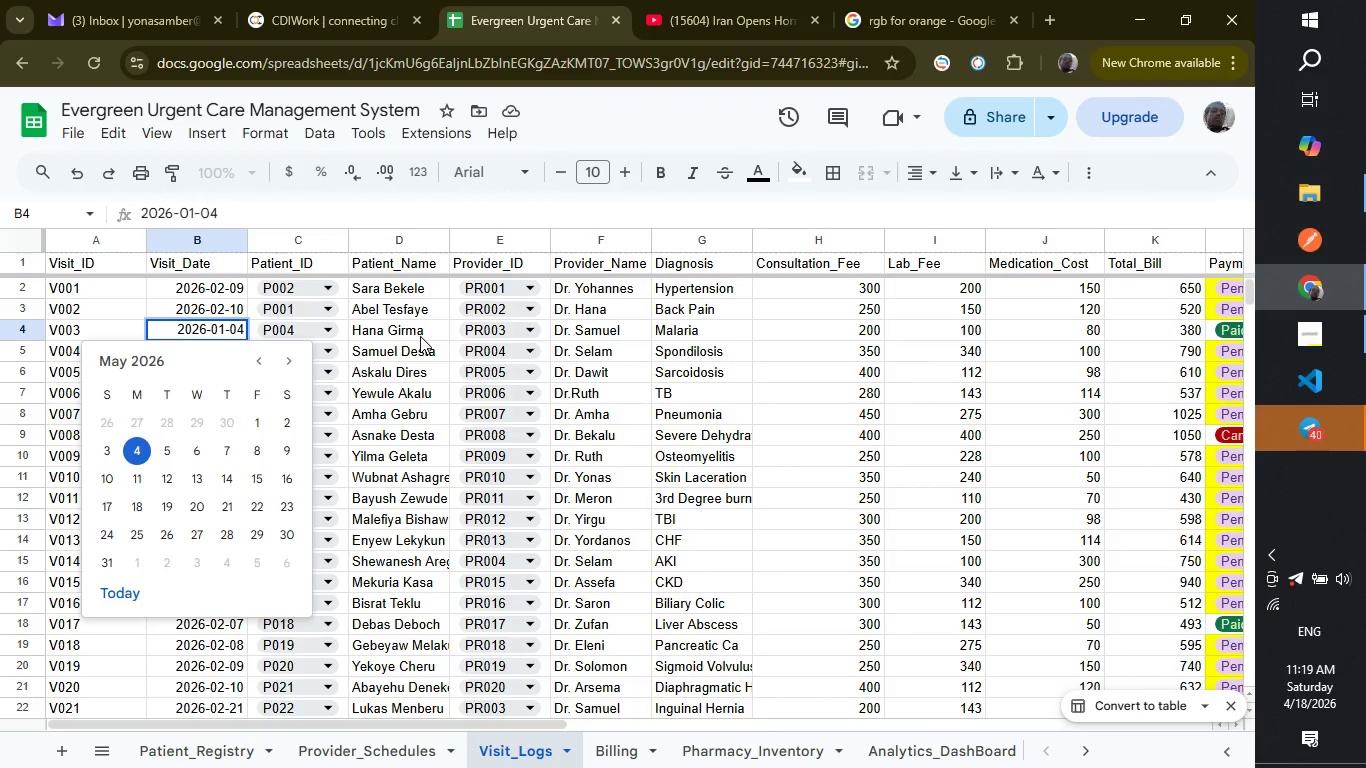 
left_click([420, 336])
 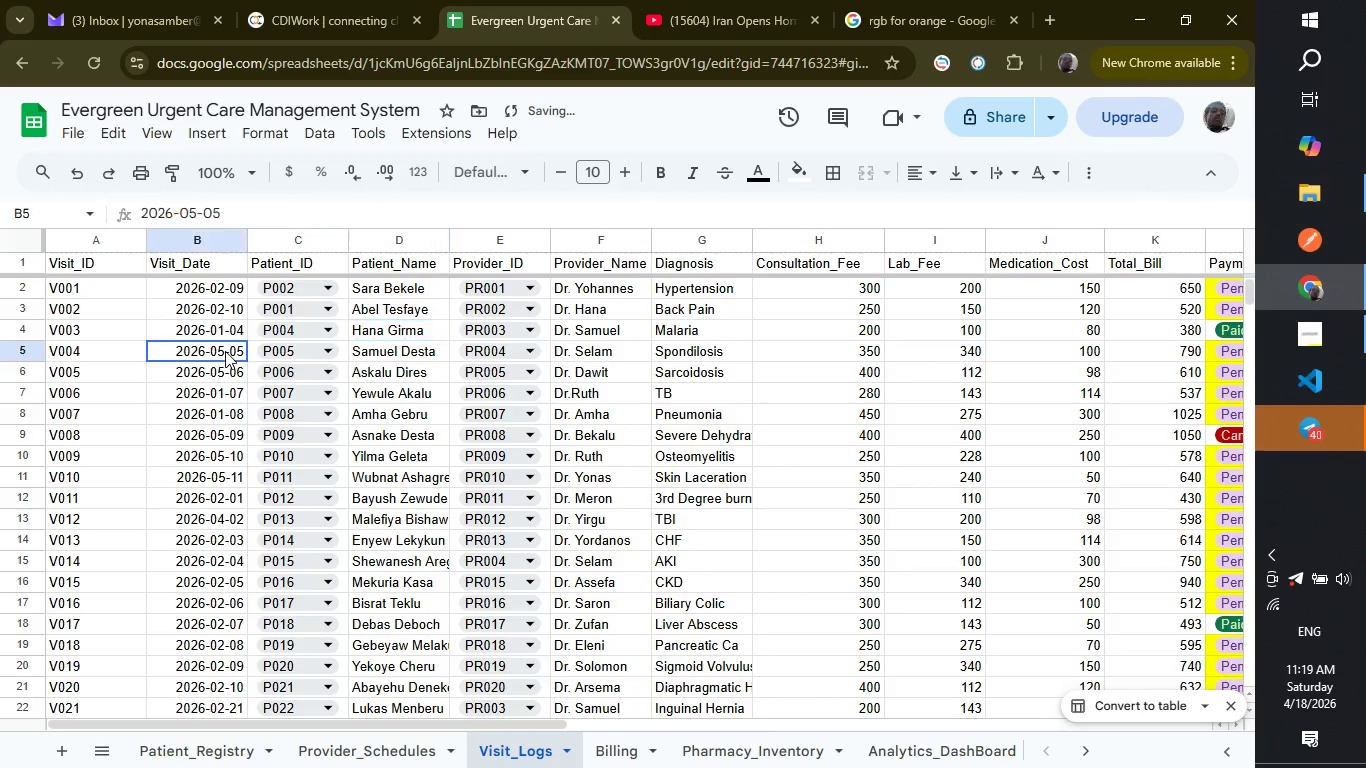 
double_click([225, 351])
 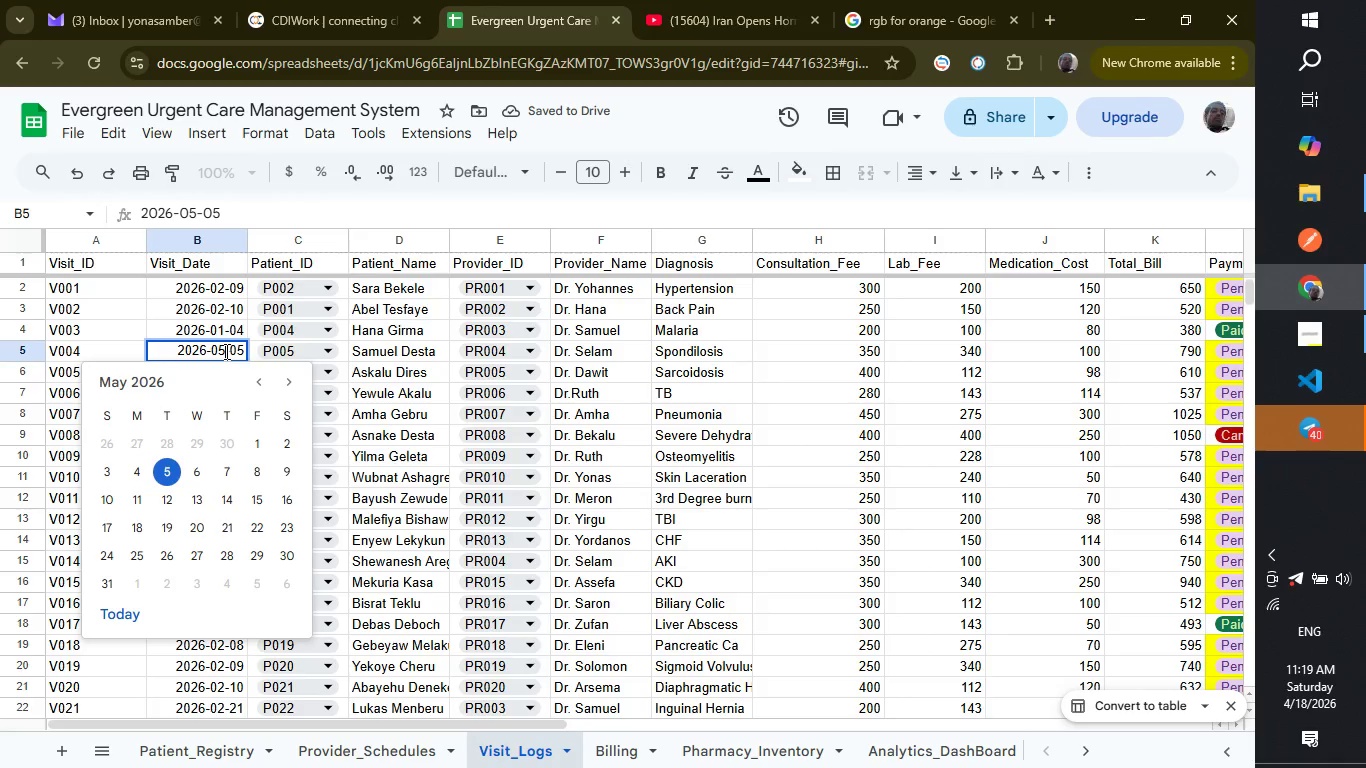 
left_click([225, 351])
 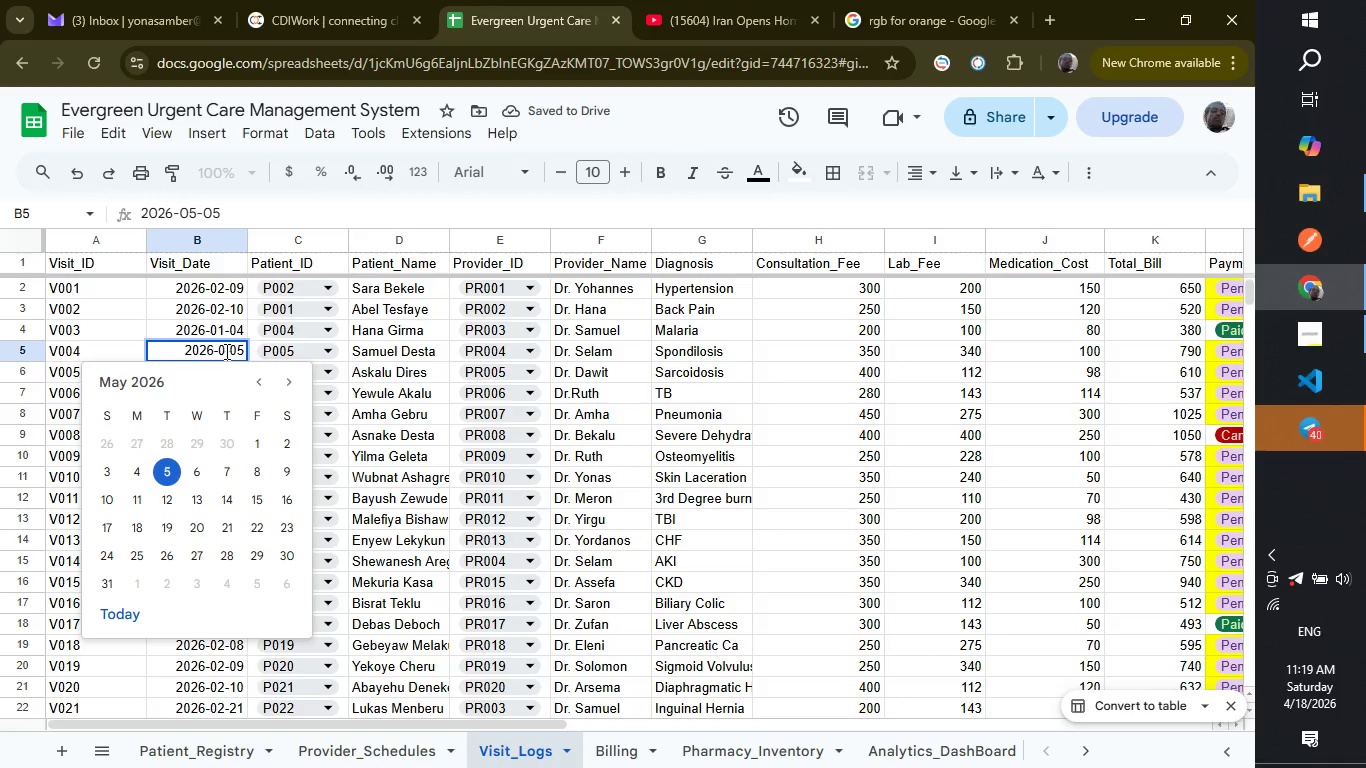 
key(Backspace)
 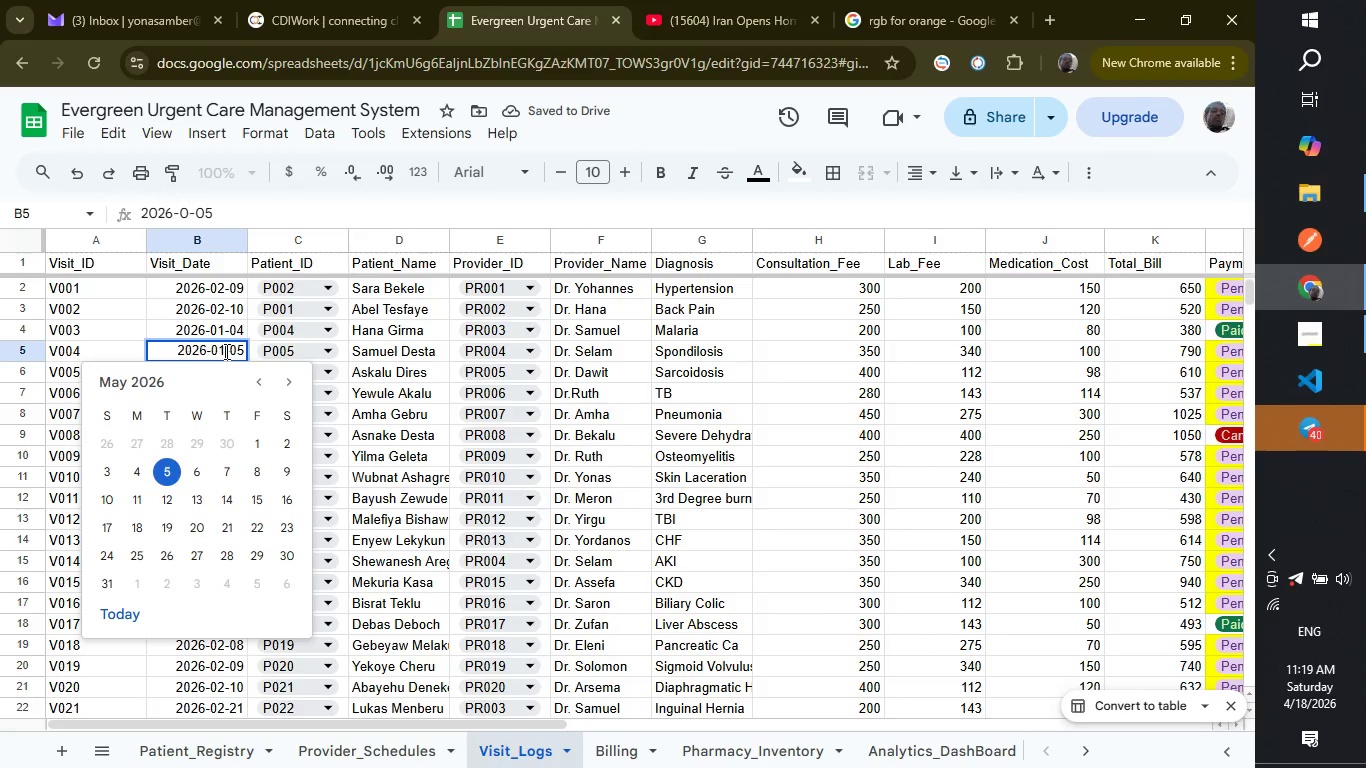 
key(1)
 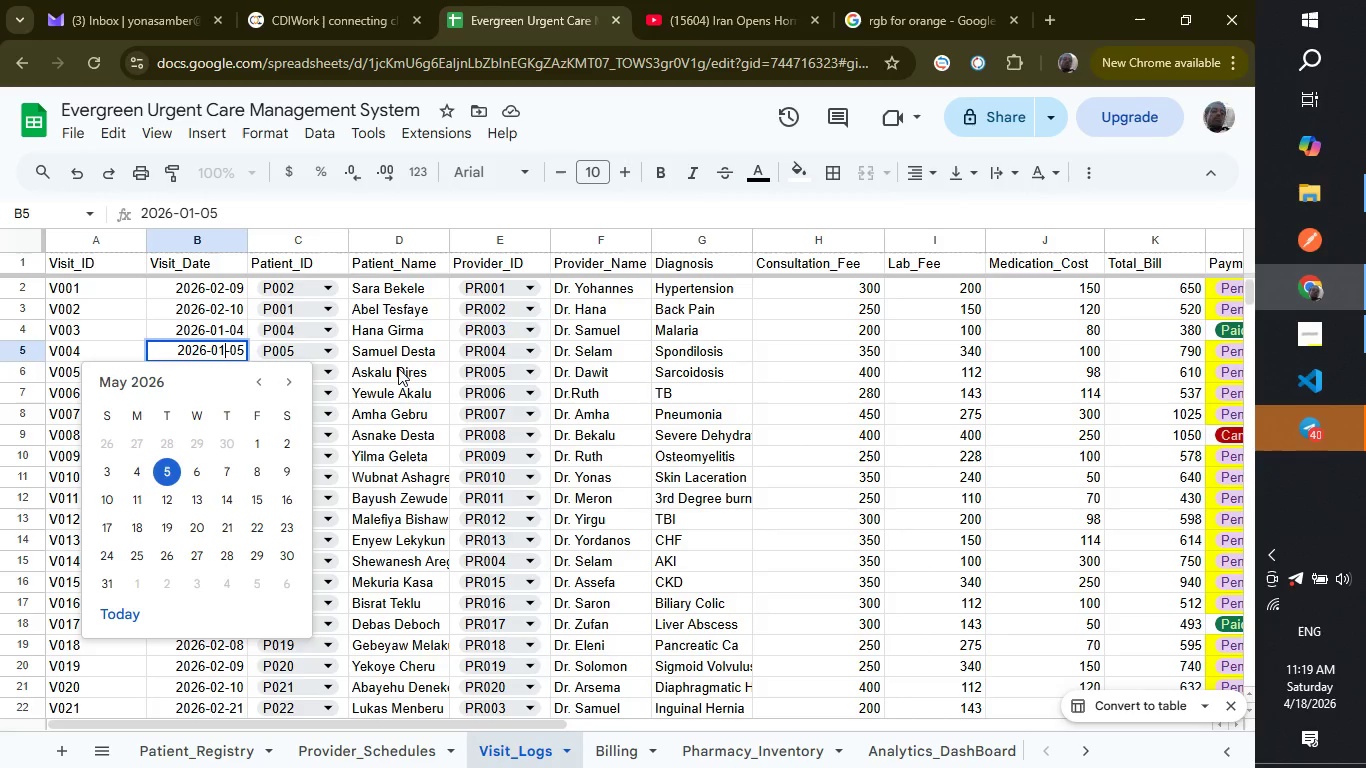 
left_click([398, 368])
 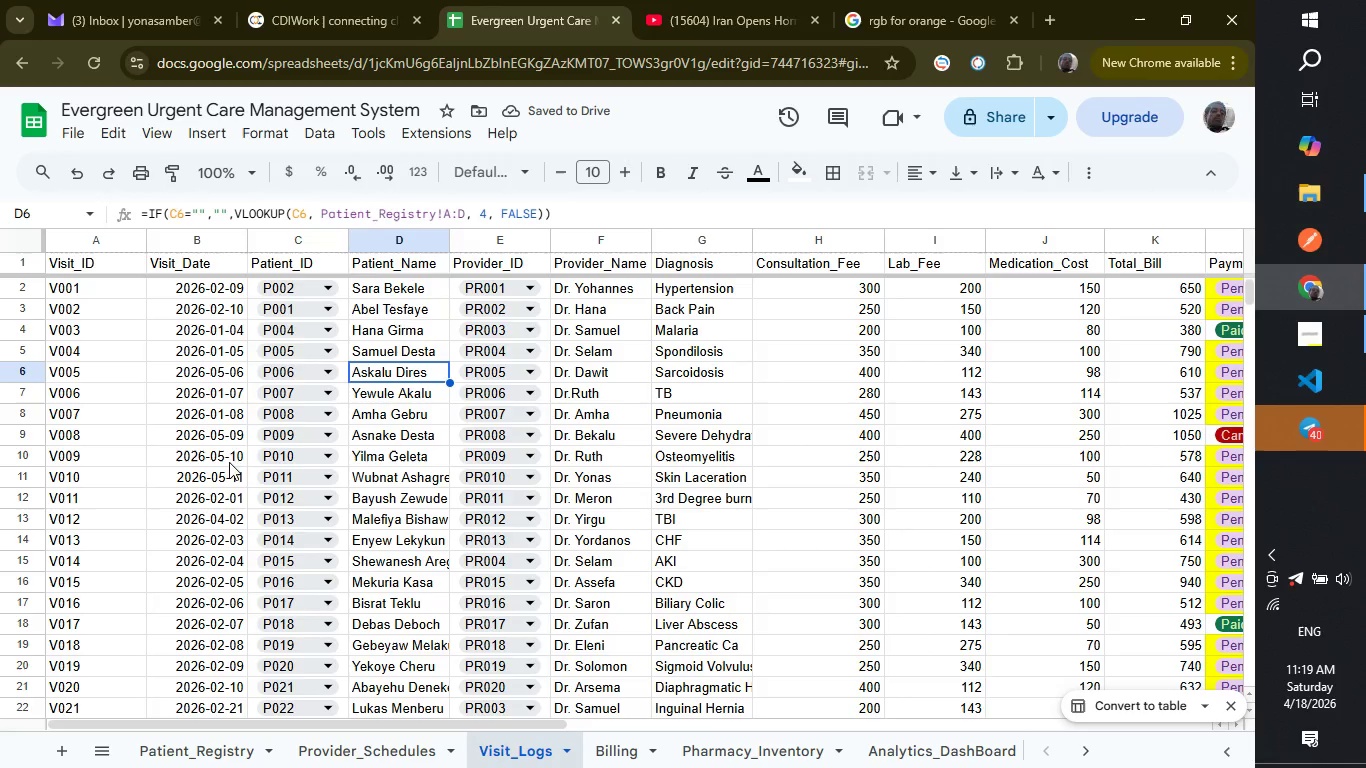 
wait(5.16)
 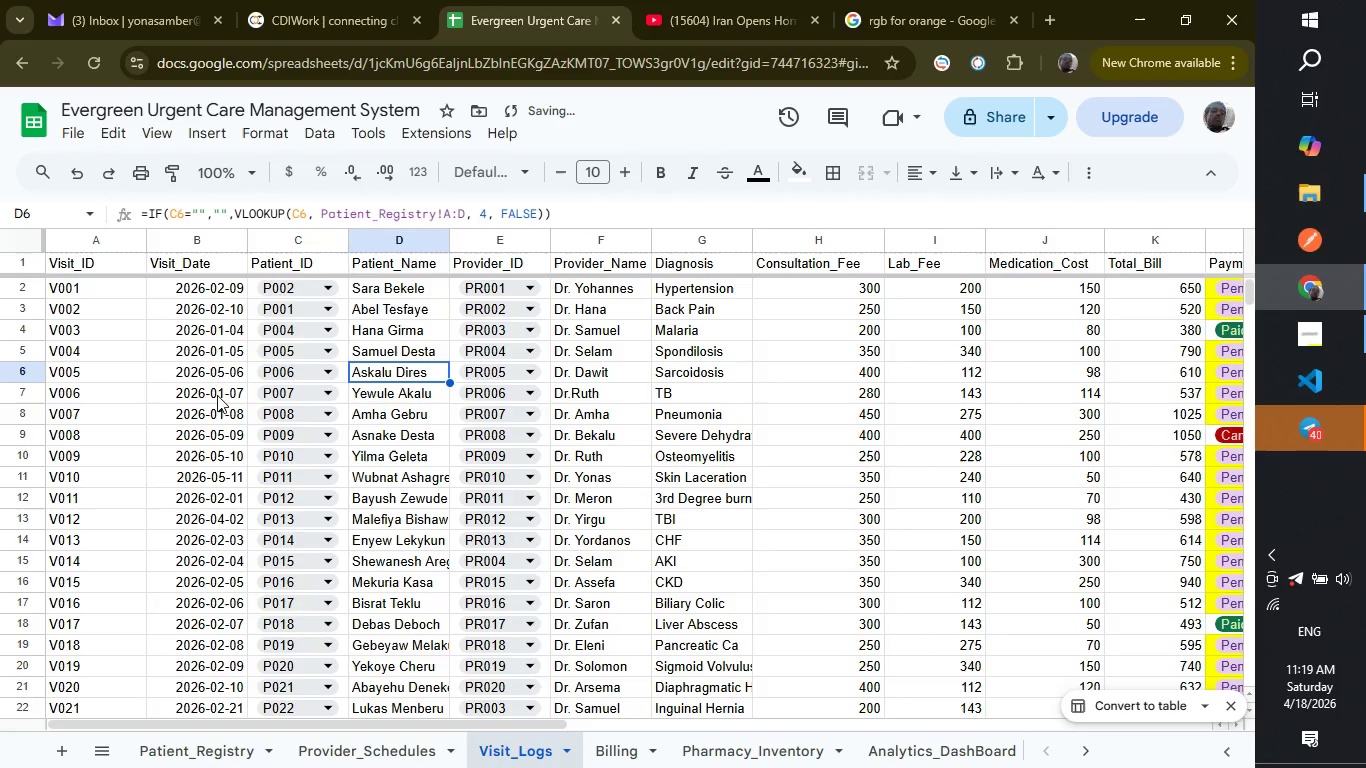 
double_click([225, 436])
 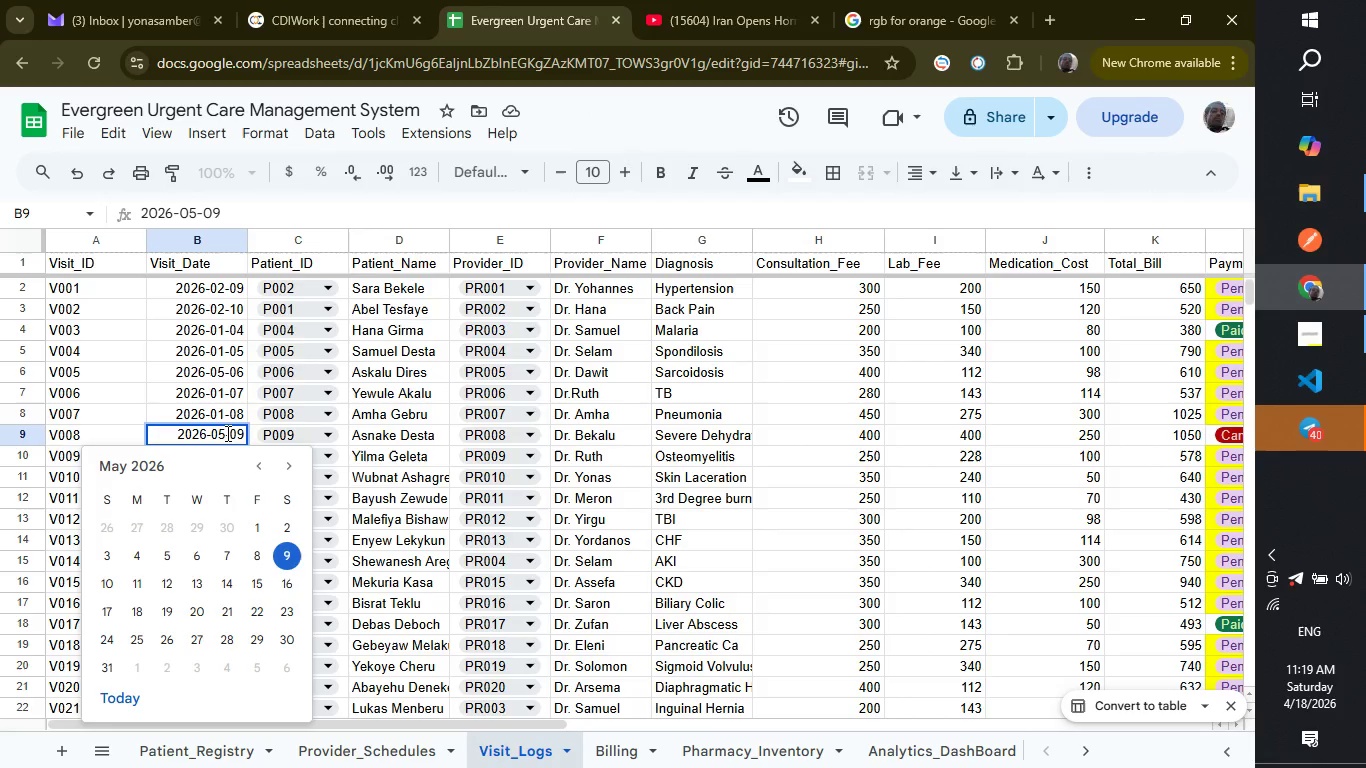 
left_click([226, 433])
 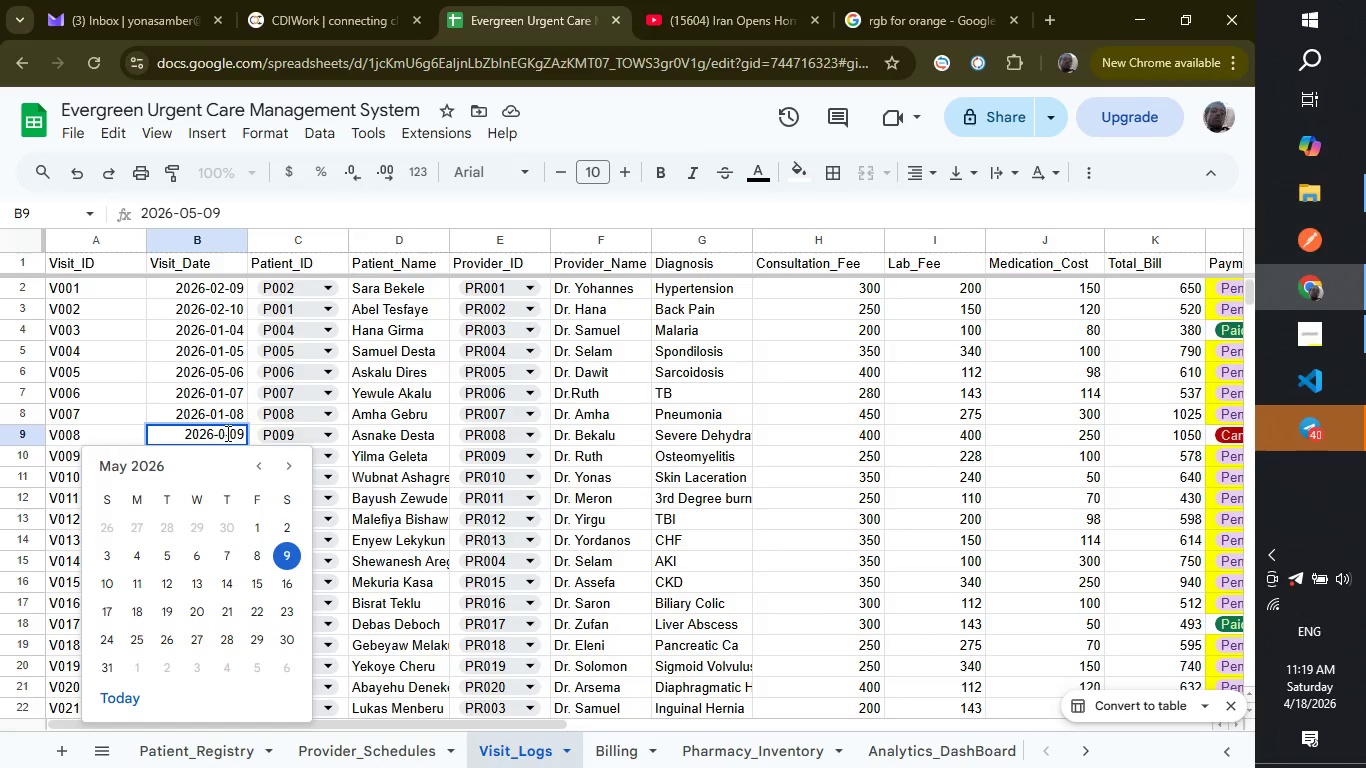 
key(Backspace)
 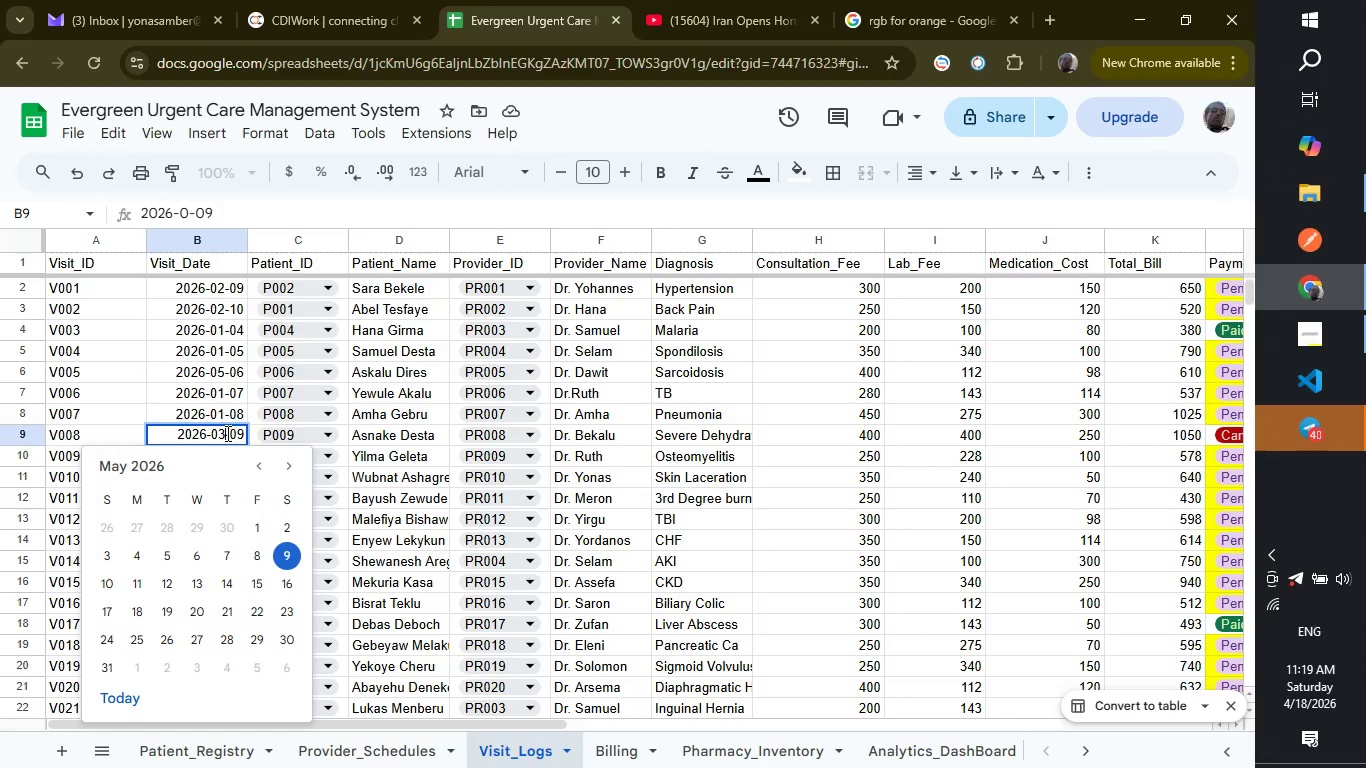 
key(3)
 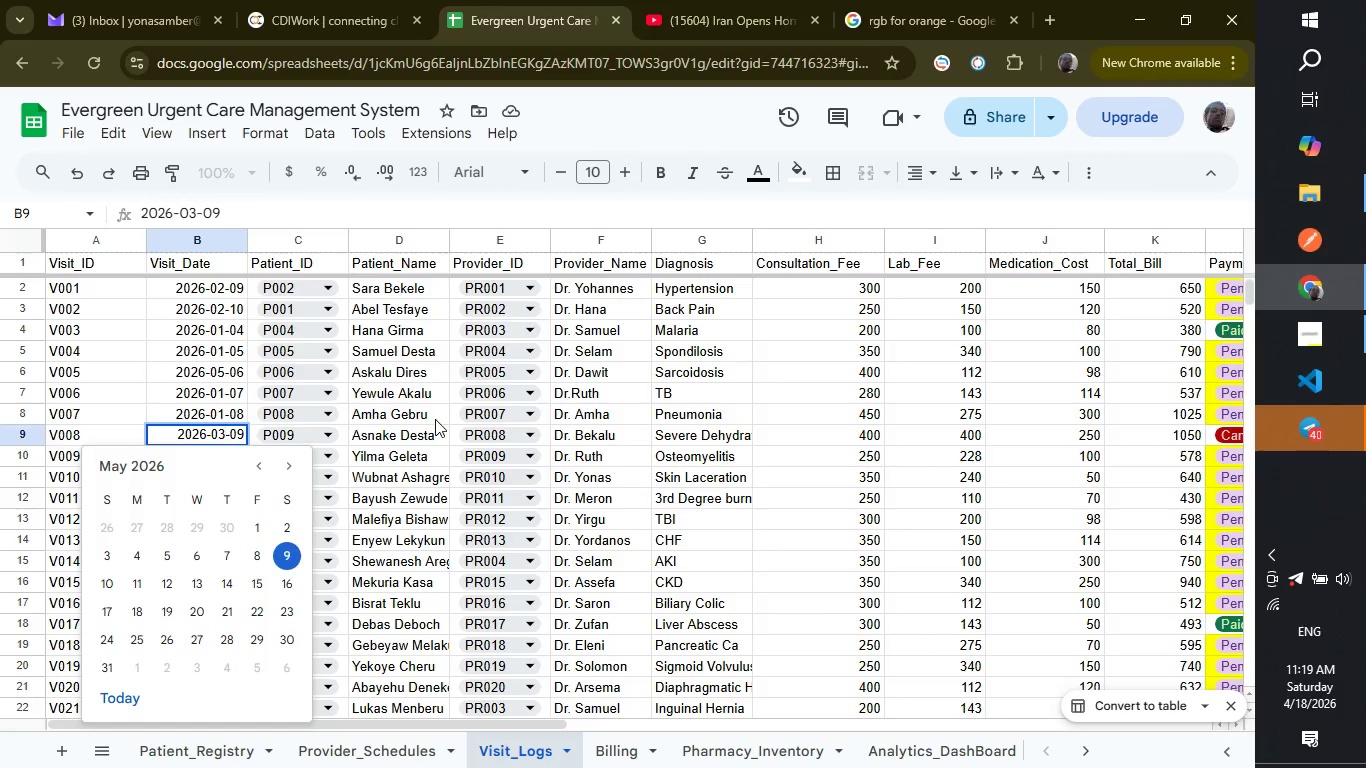 
left_click([435, 419])
 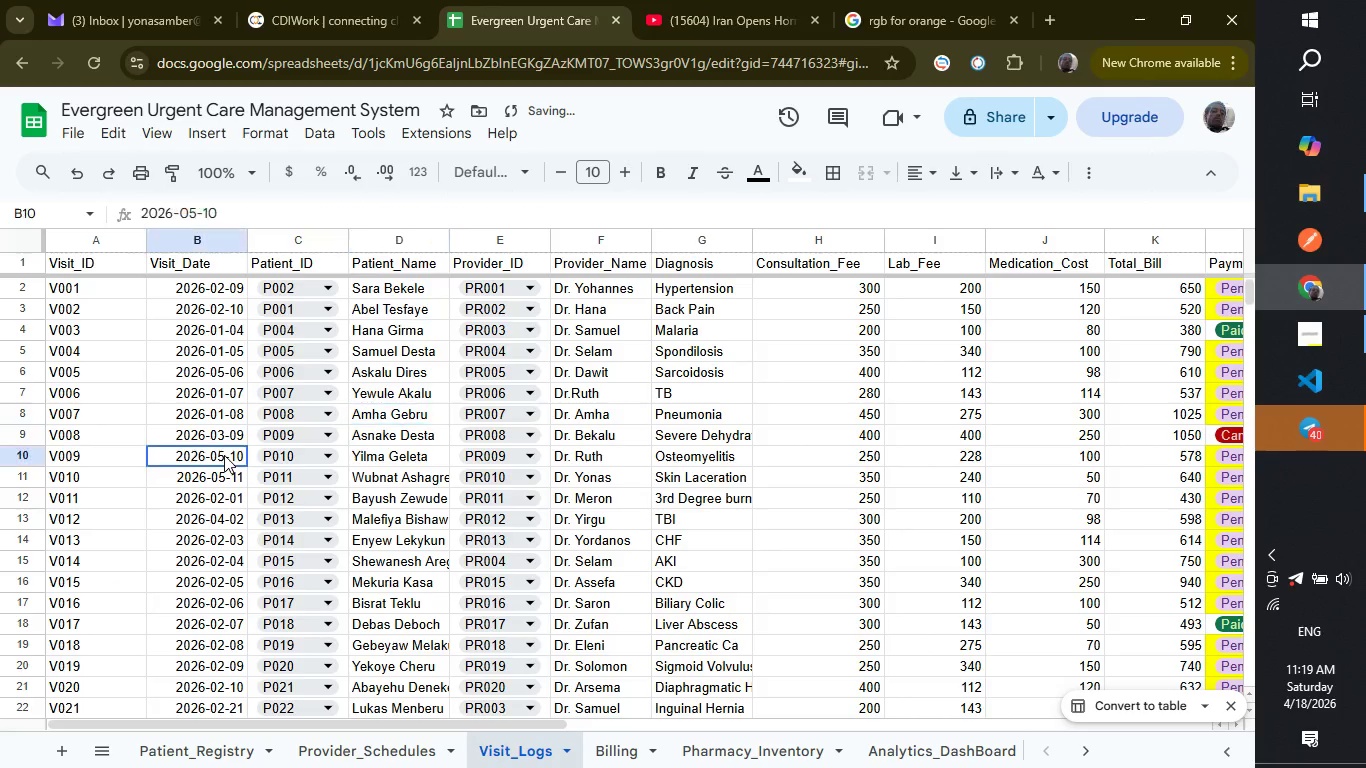 
double_click([224, 455])
 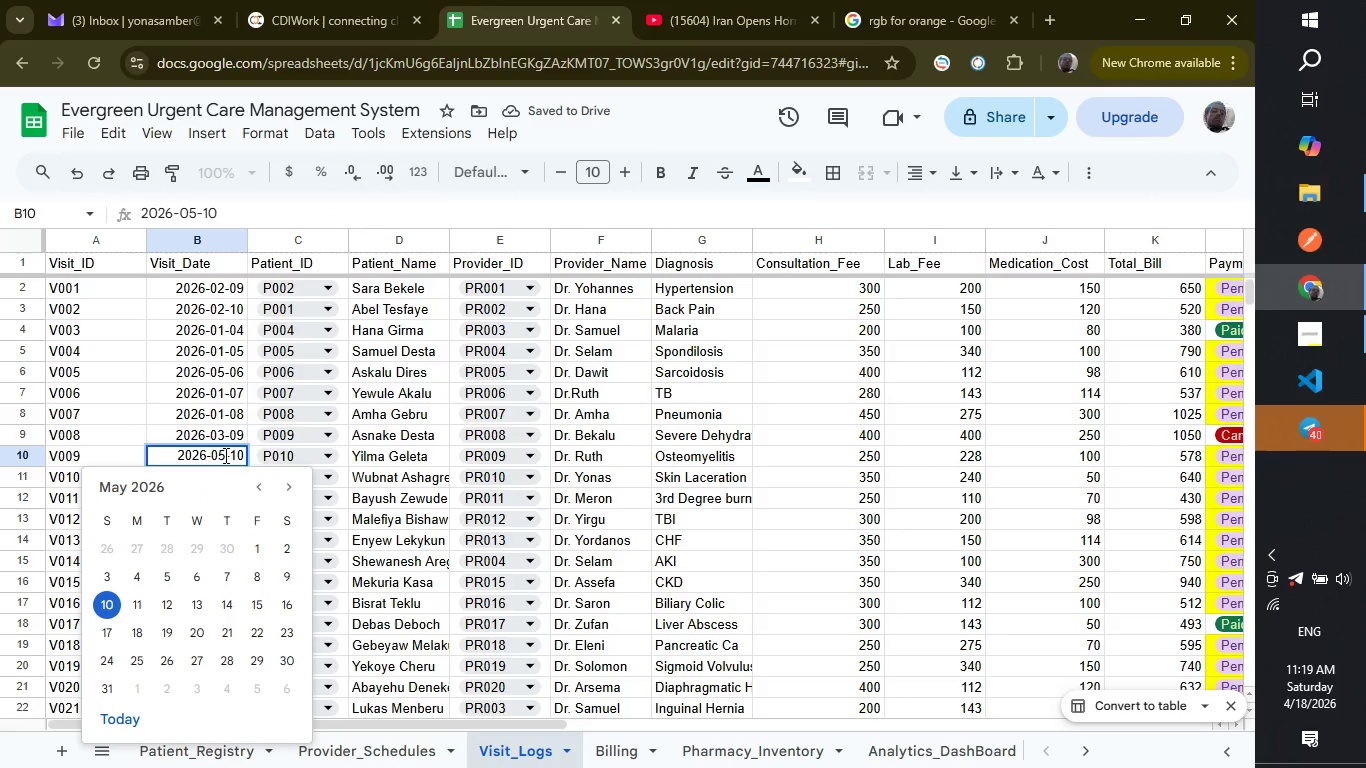 
left_click([224, 455])
 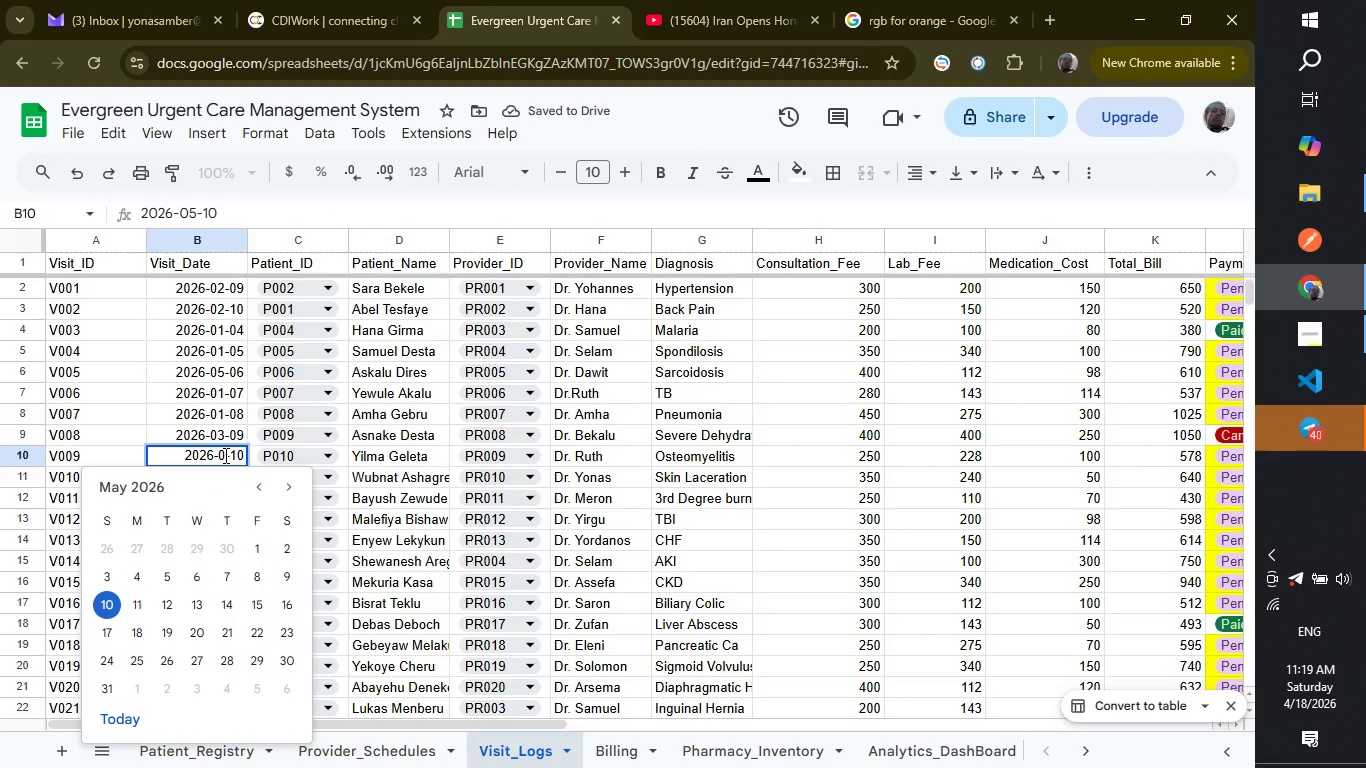 
key(Backspace)
 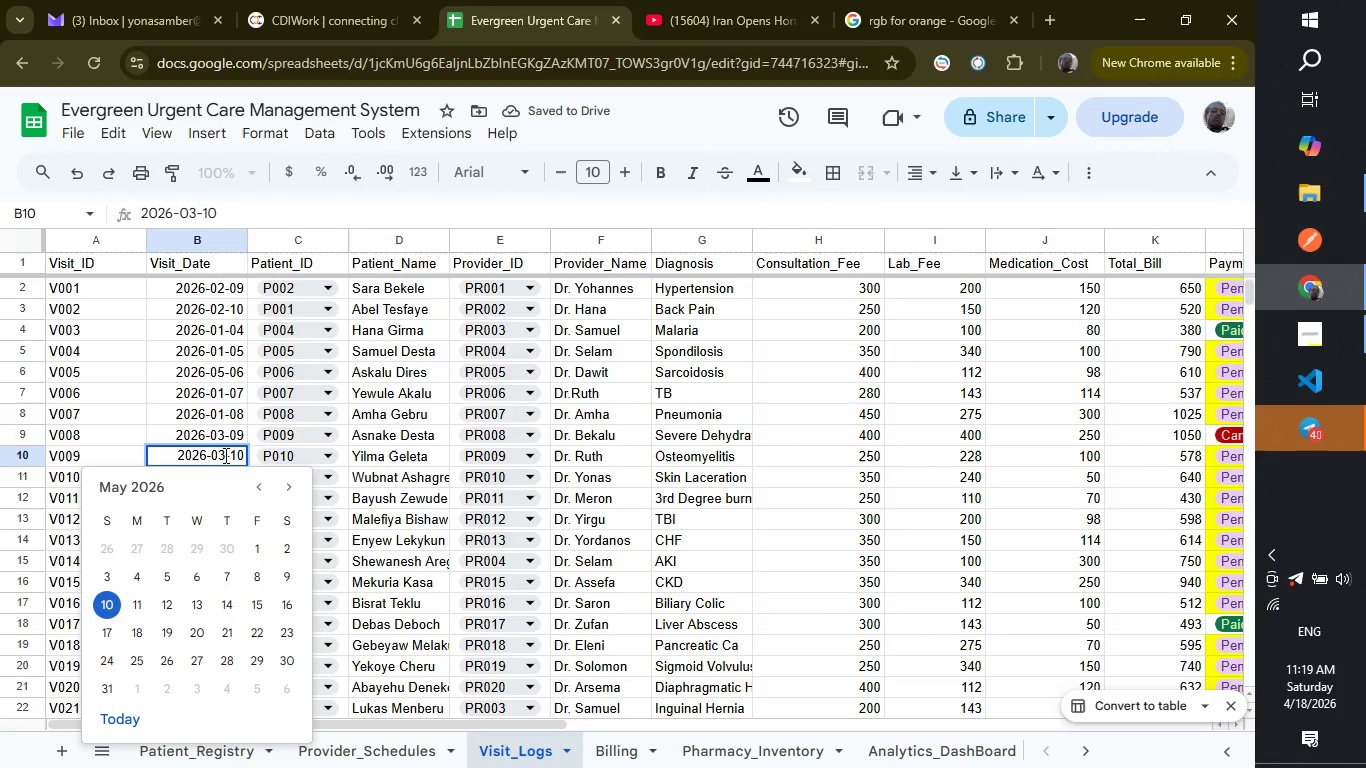 
key(3)
 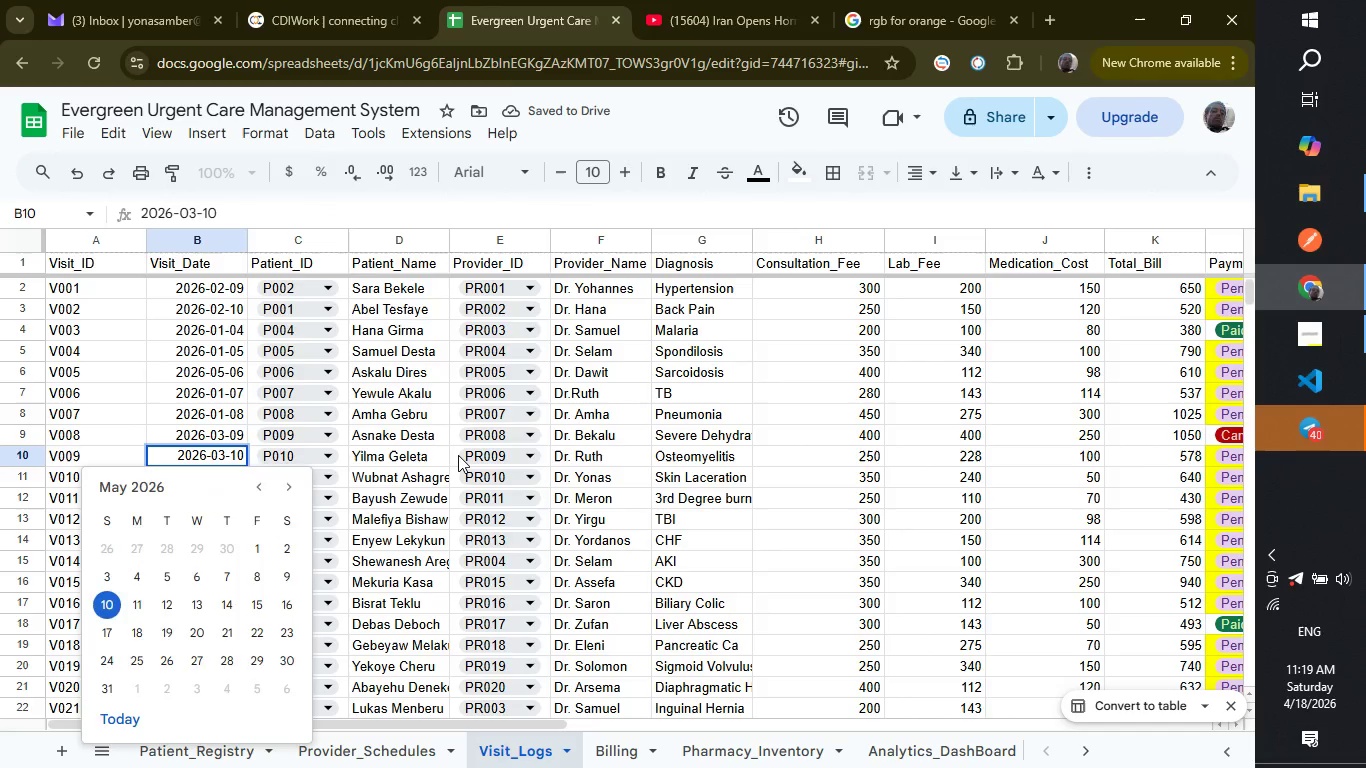 
left_click([458, 455])
 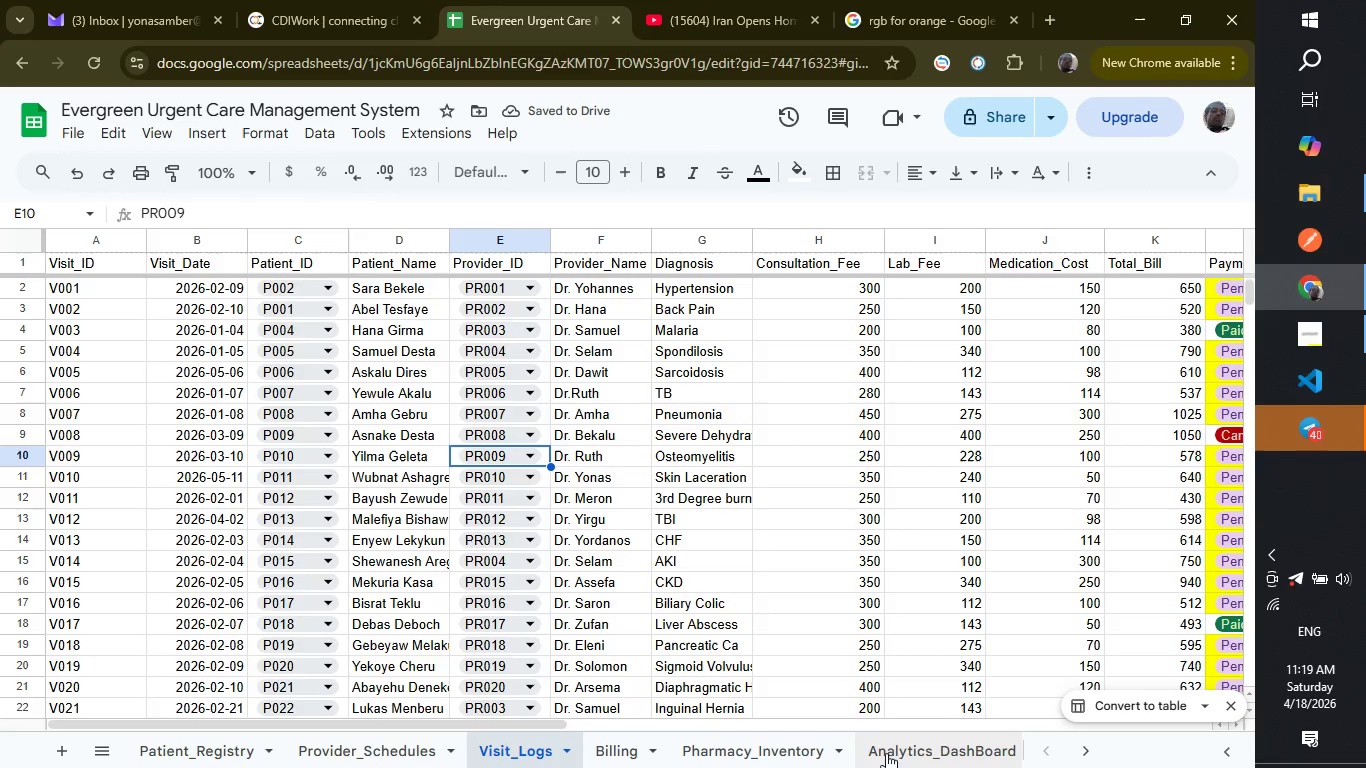 
wait(6.12)
 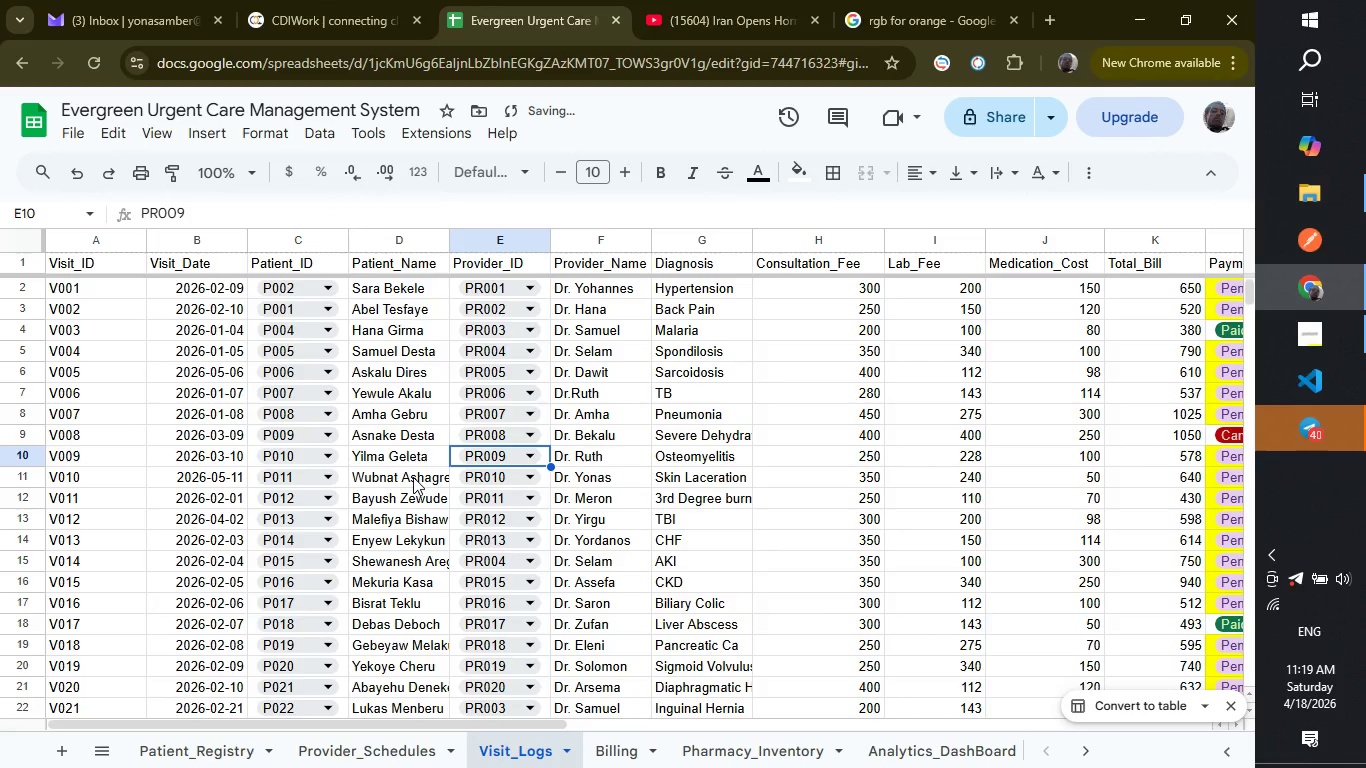 
left_click([942, 747])
 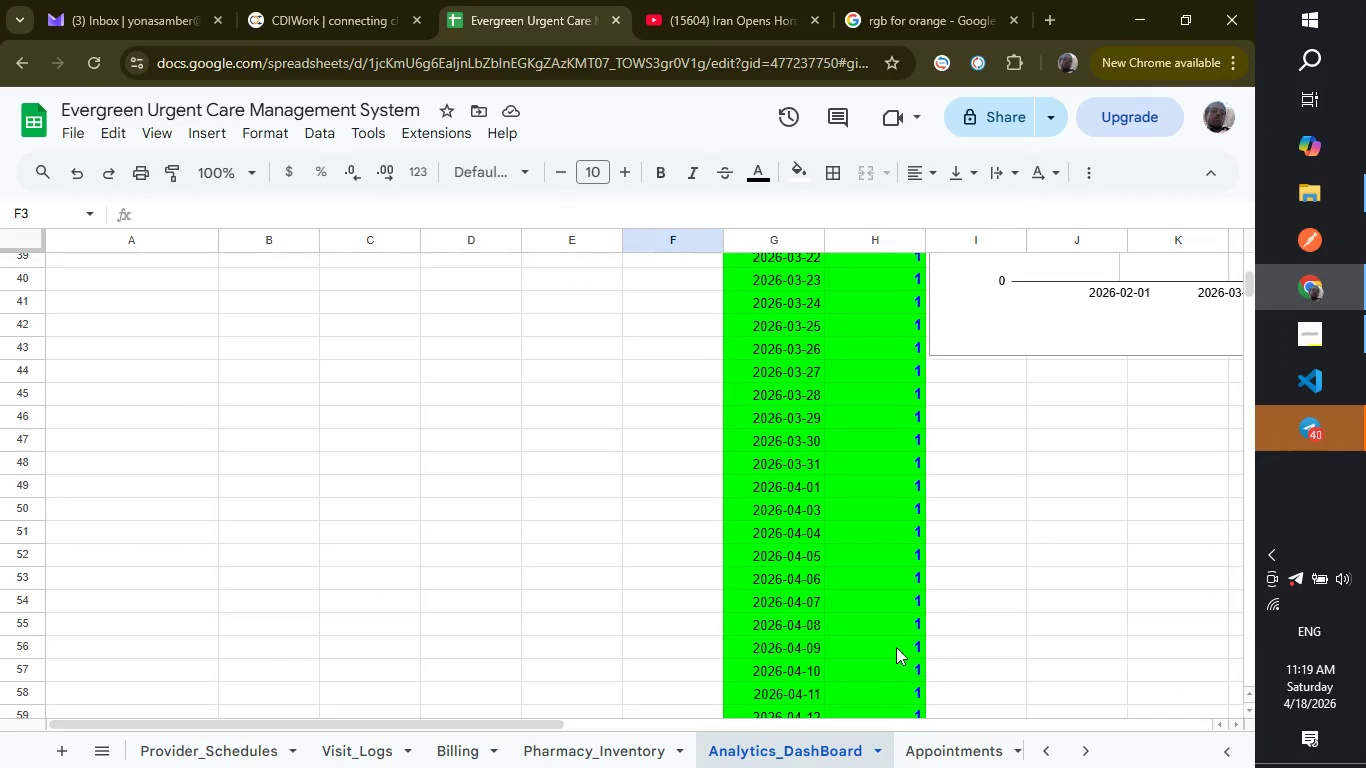 
scroll: coordinate [892, 645], scroll_direction: down, amount: 3.0
 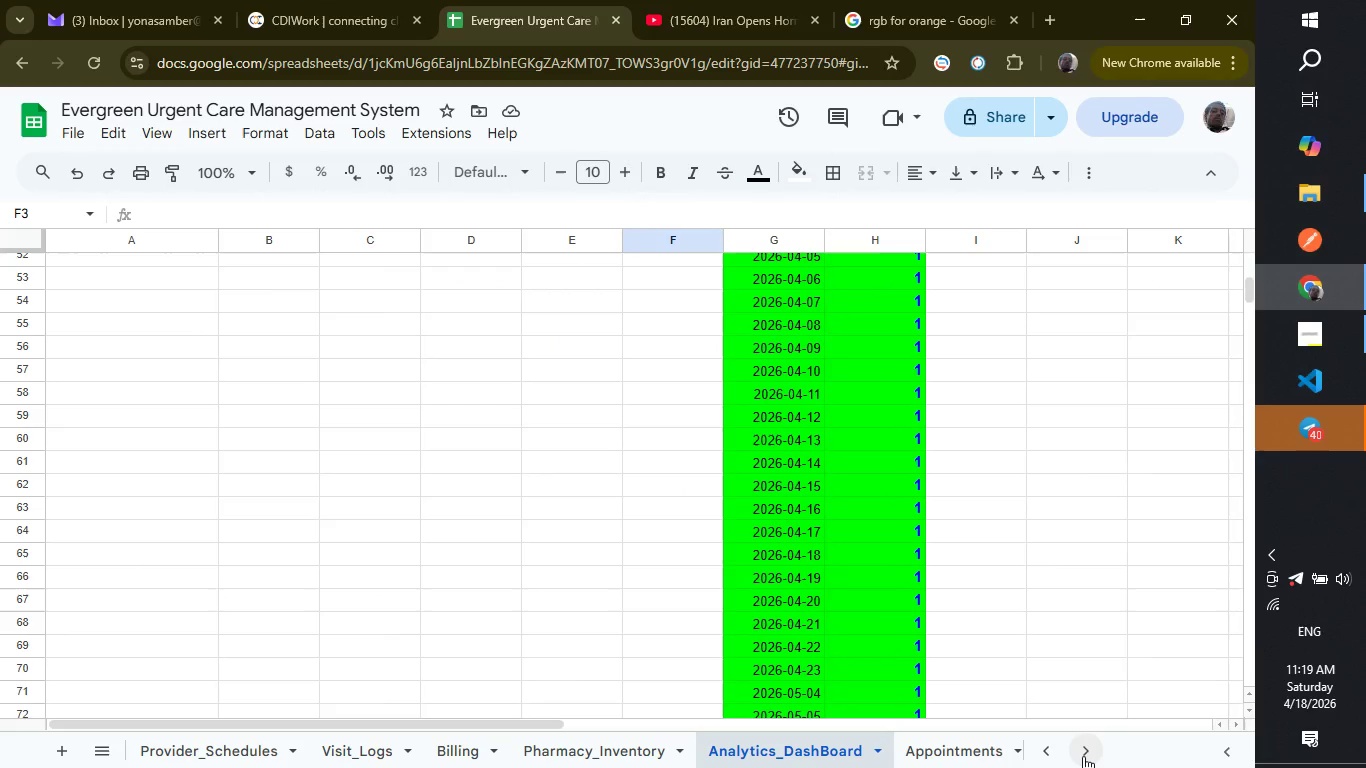 
left_click([1083, 756])
 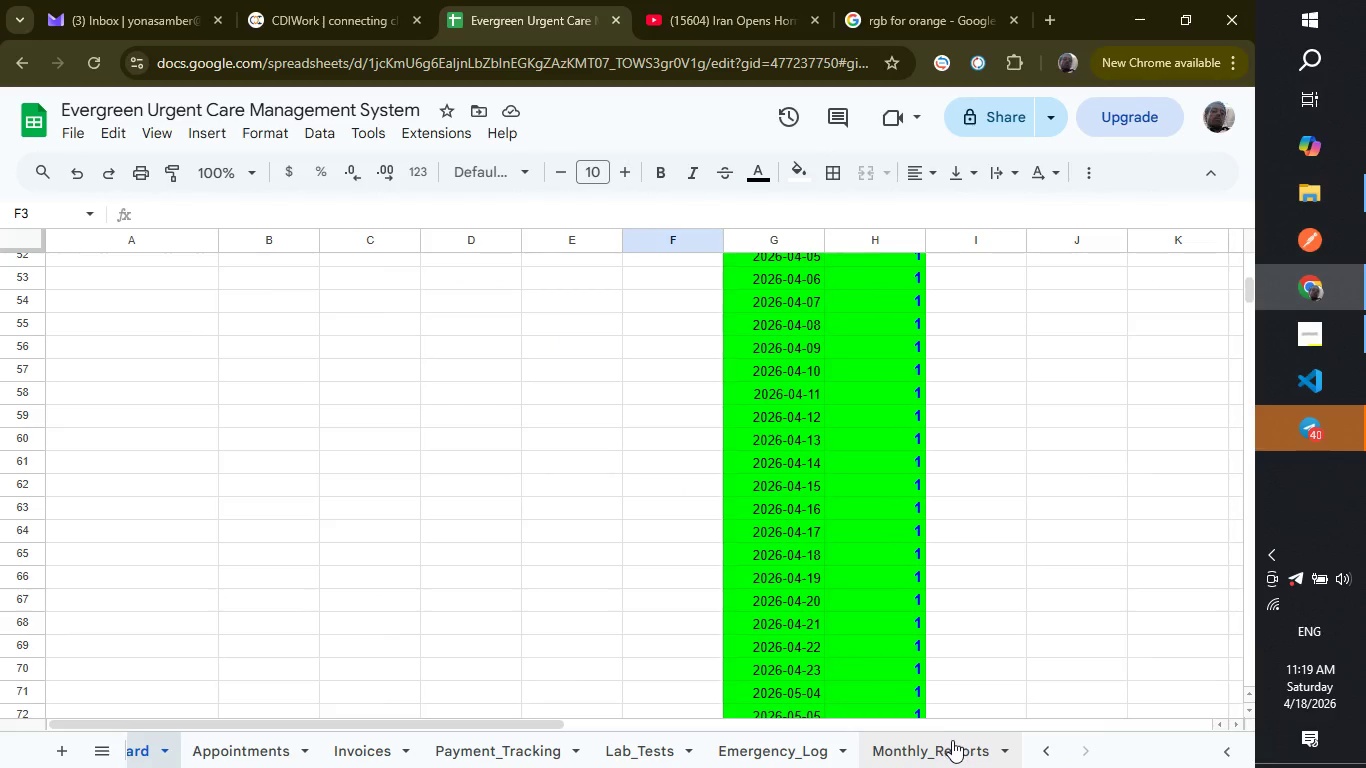 
left_click([952, 740])
 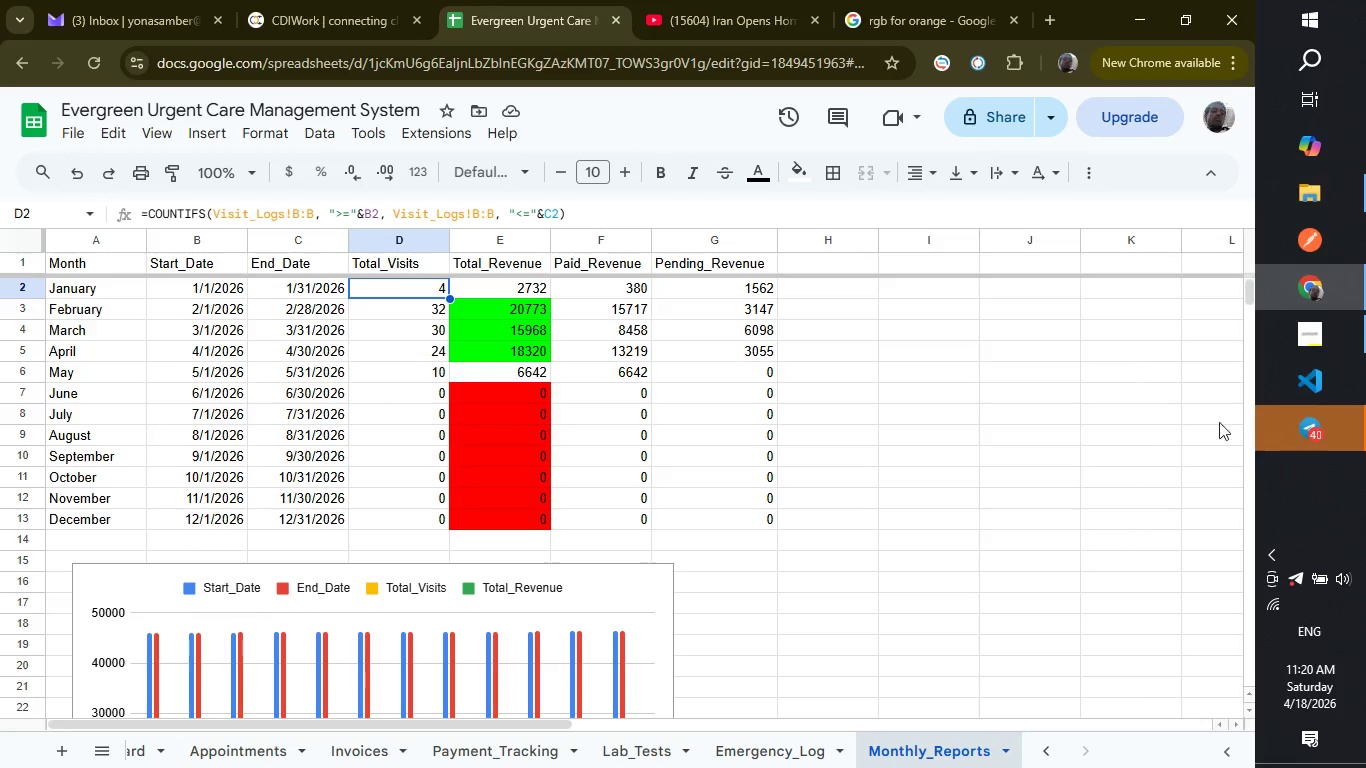 
wait(16.69)
 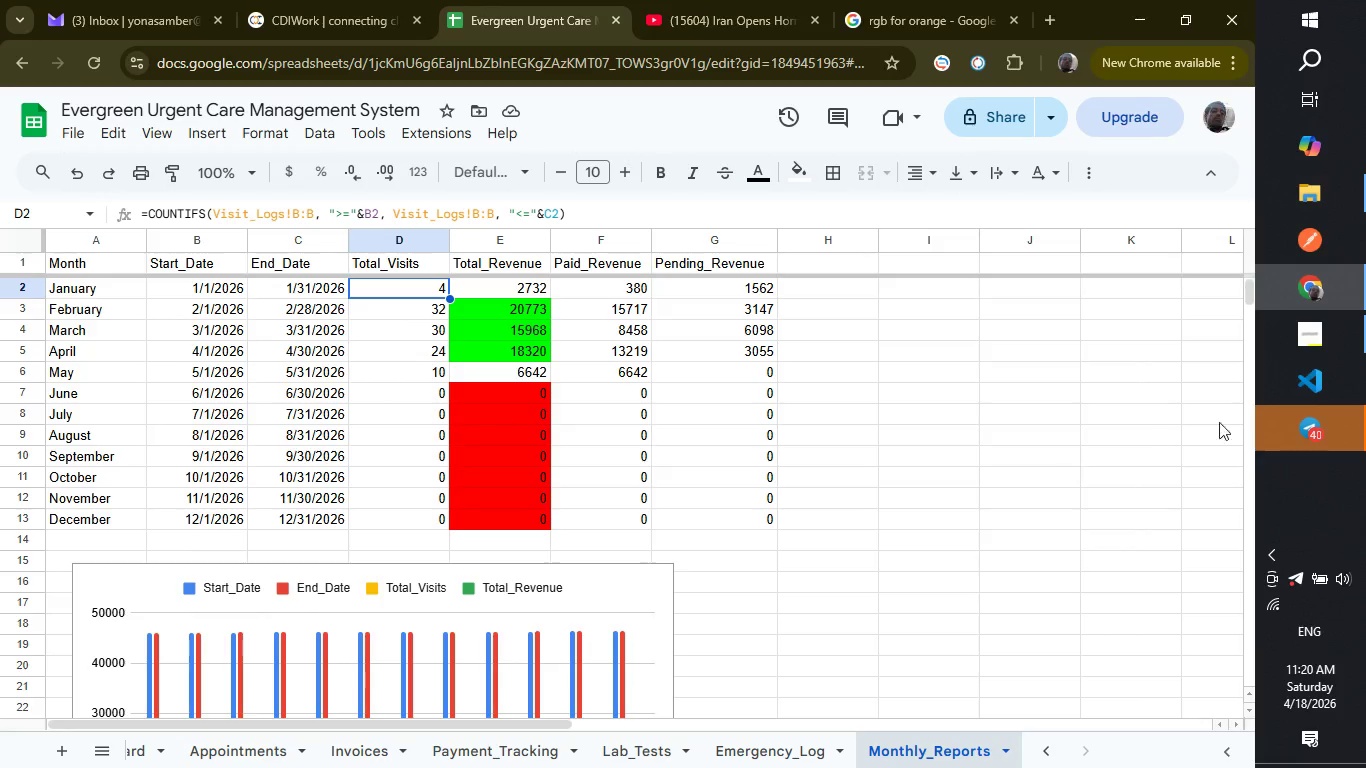 
left_click([1038, 744])
 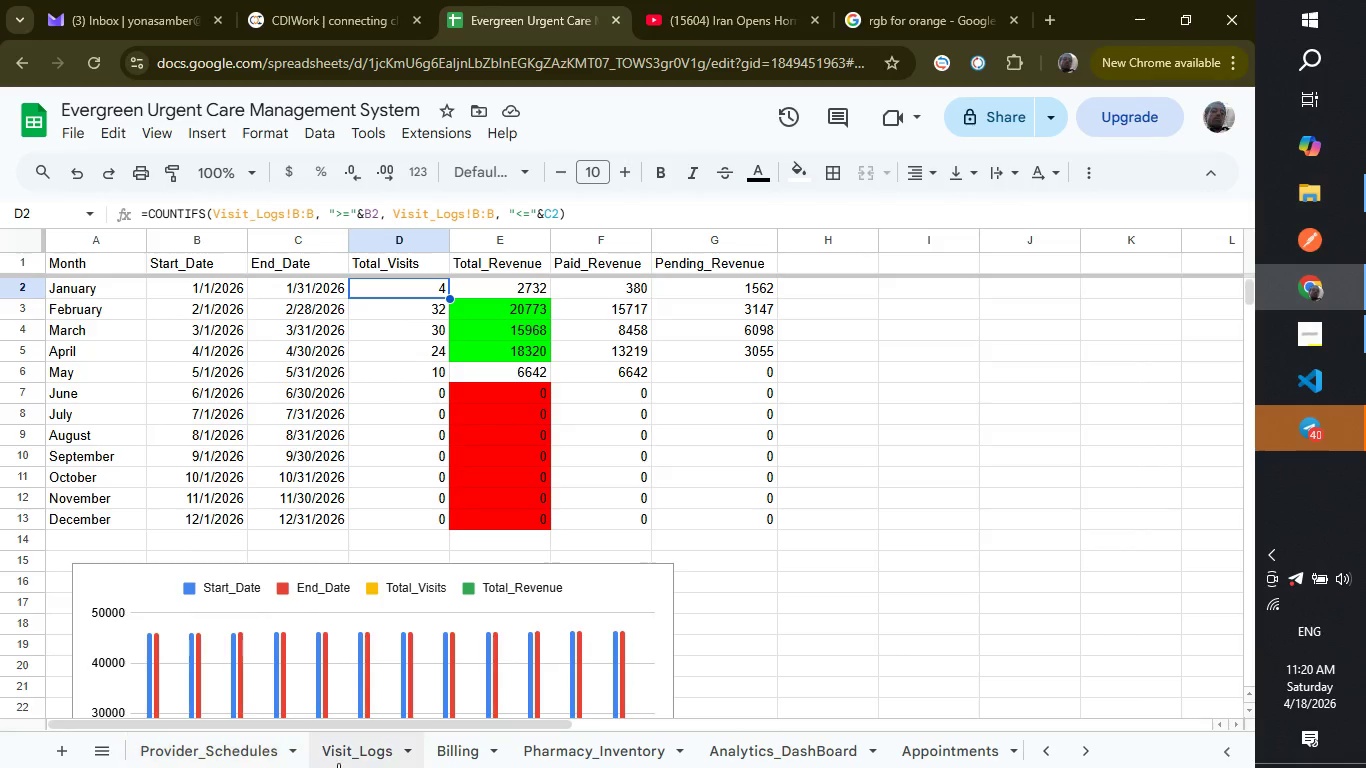 
left_click([372, 745])
 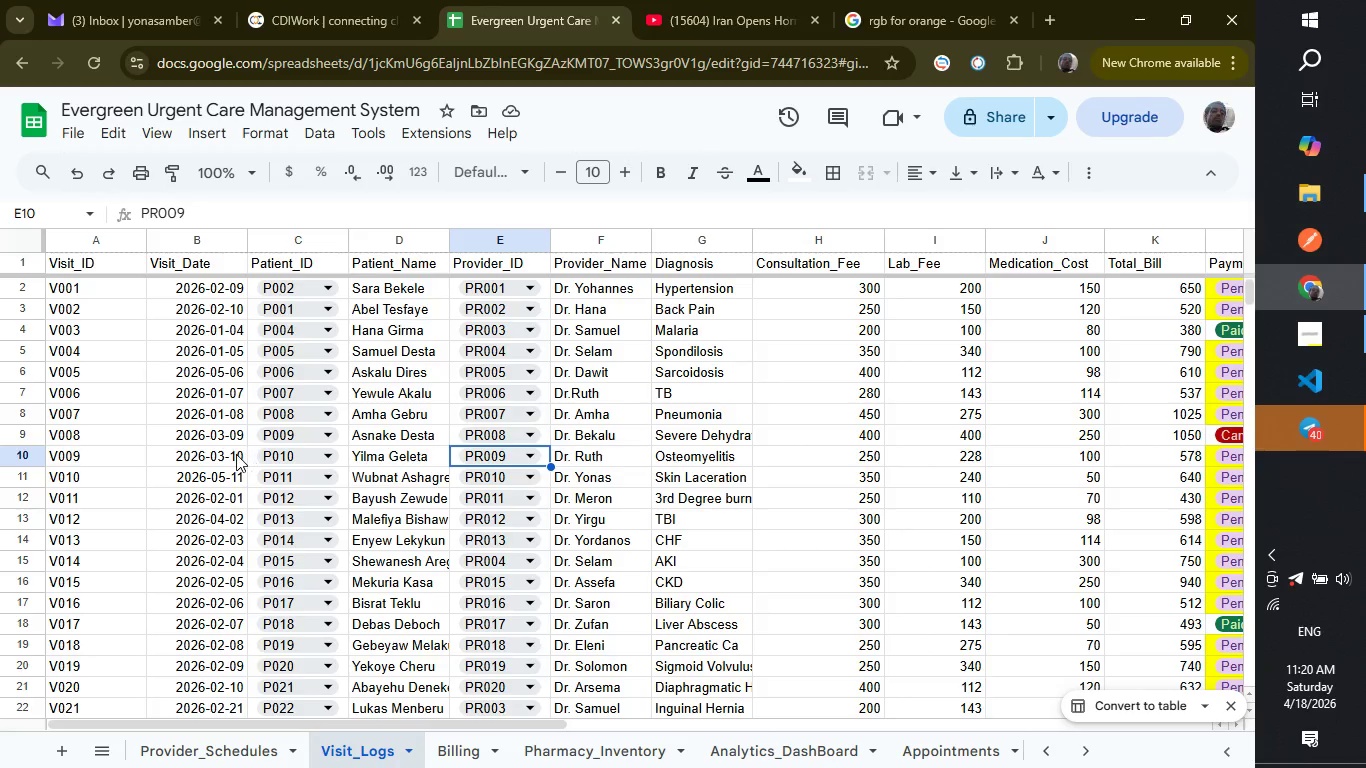 
scroll: coordinate [278, 568], scroll_direction: down, amount: 2.0
 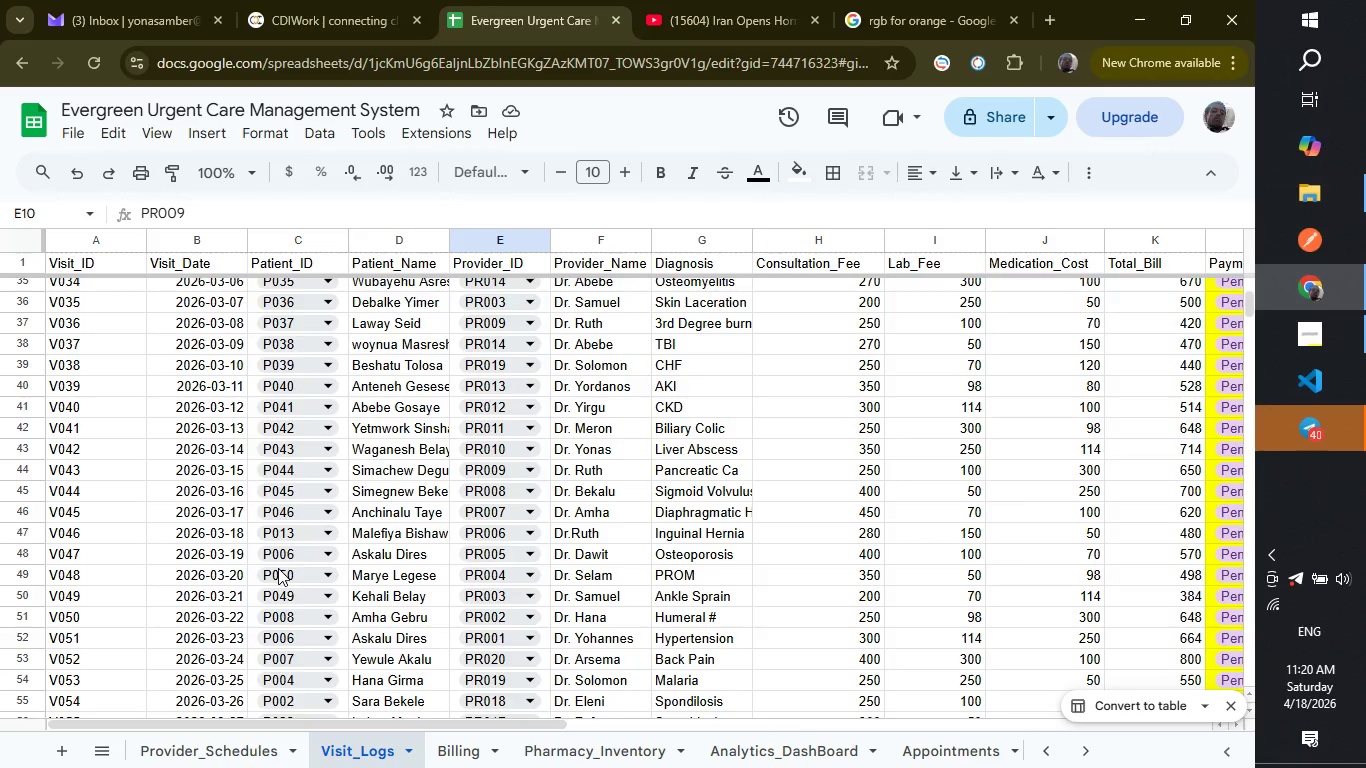 
wait(6.06)
 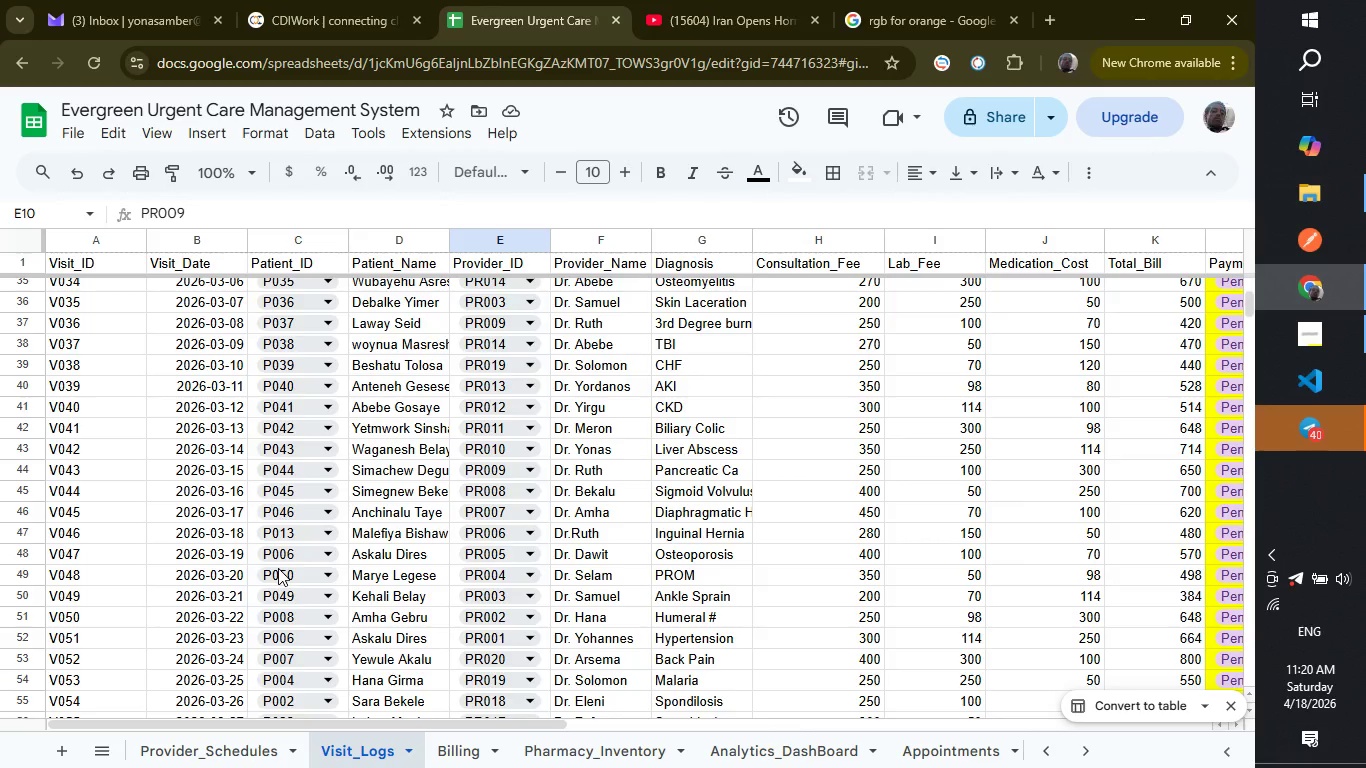 
double_click([222, 307])
 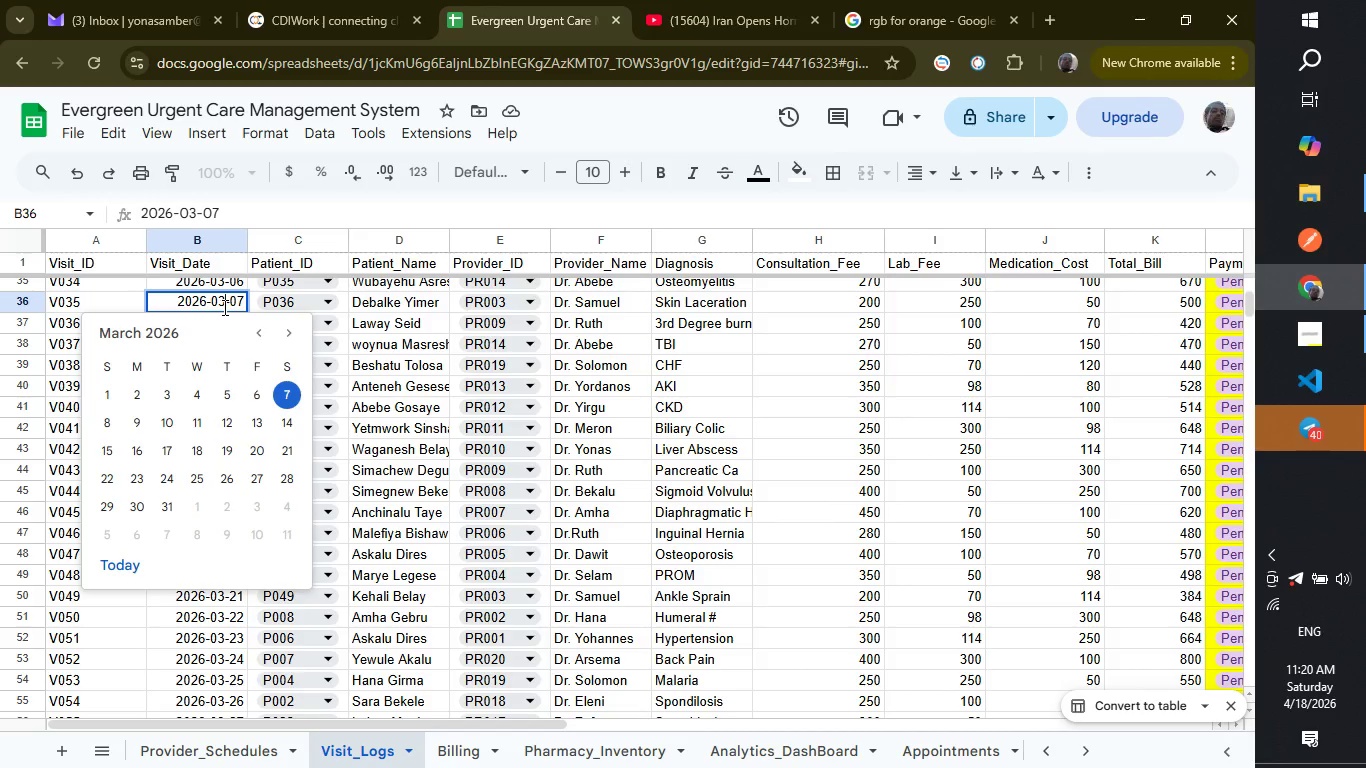 
left_click([223, 307])
 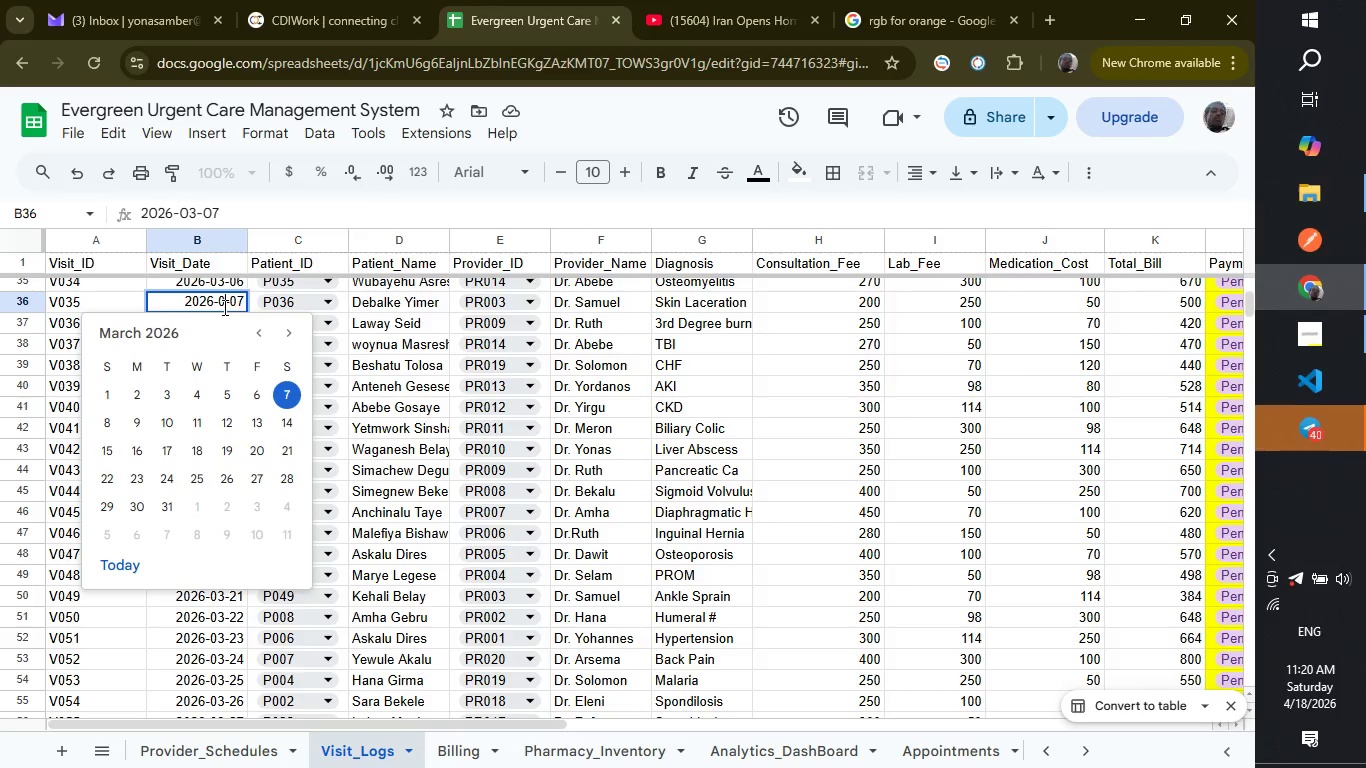 
key(Backspace)
 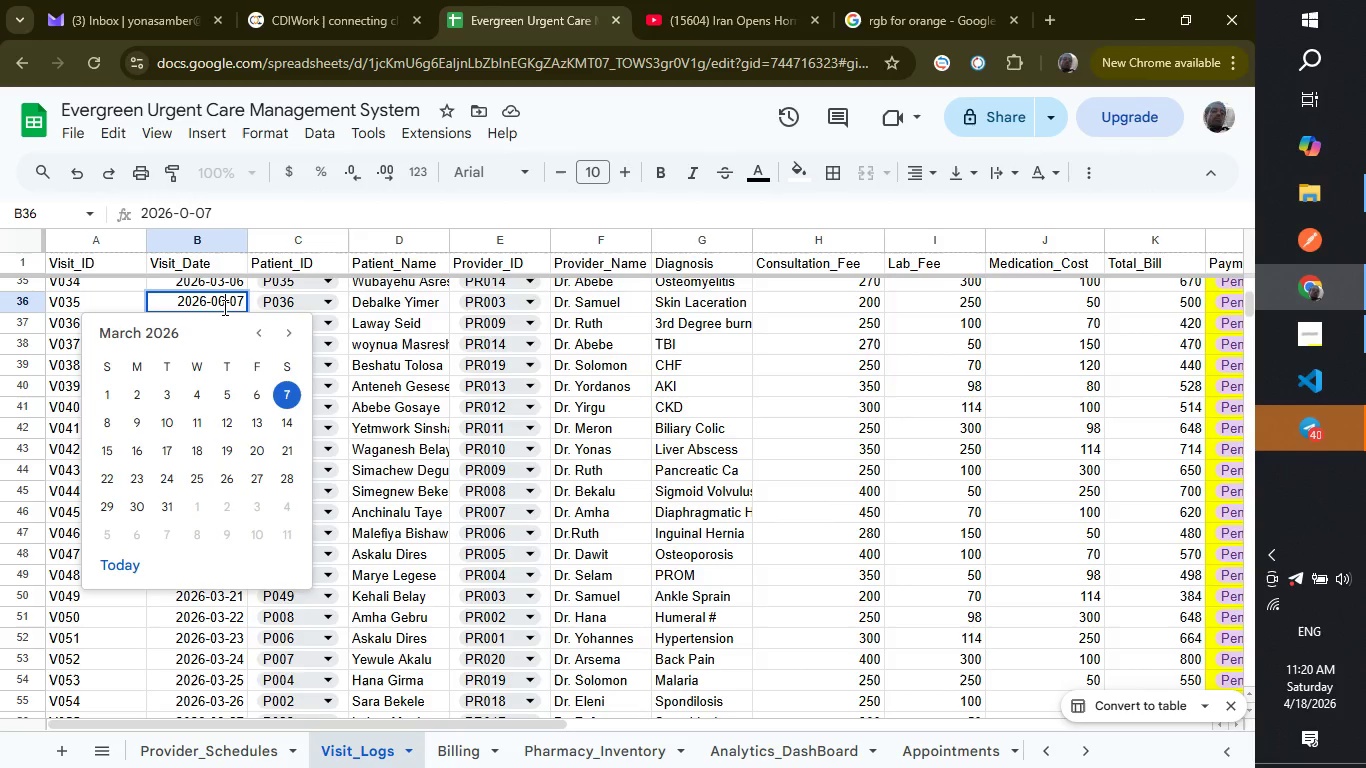 
key(6)
 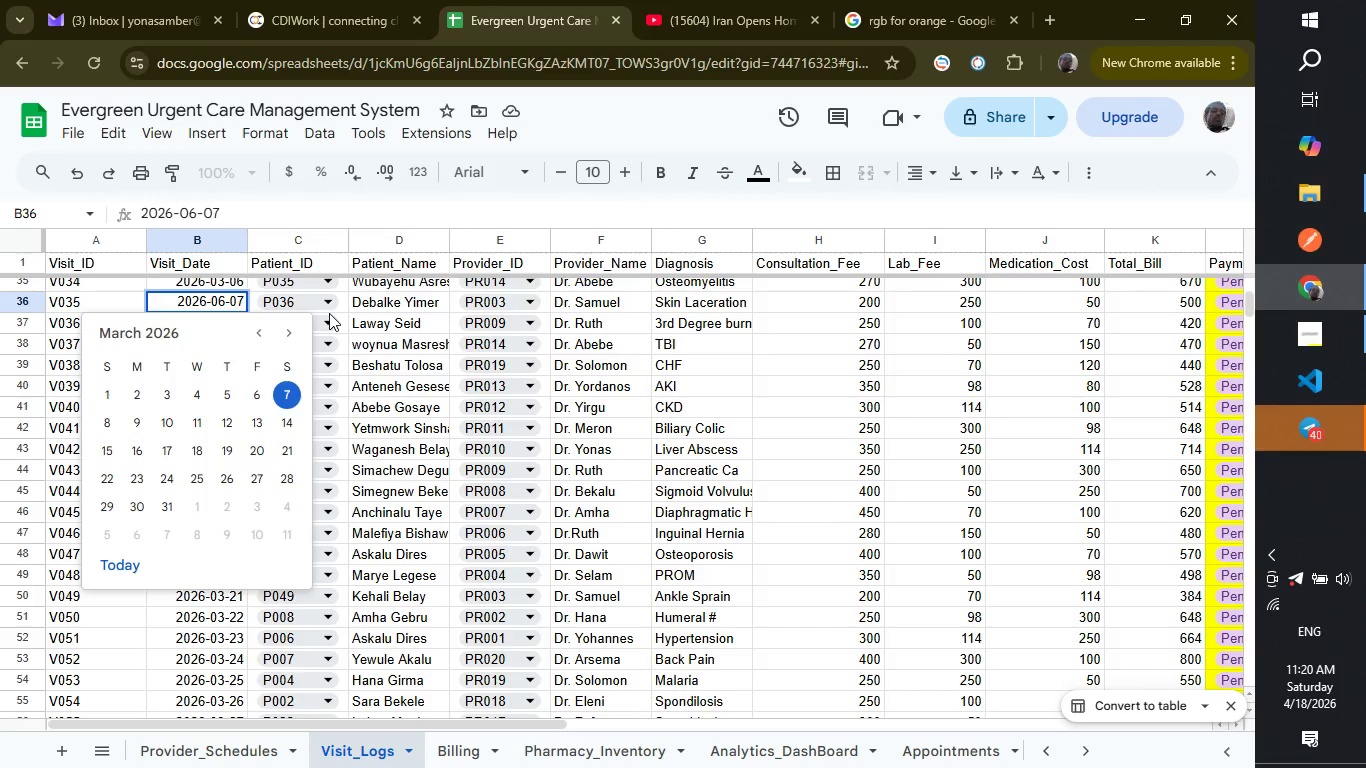 
left_click([329, 313])
 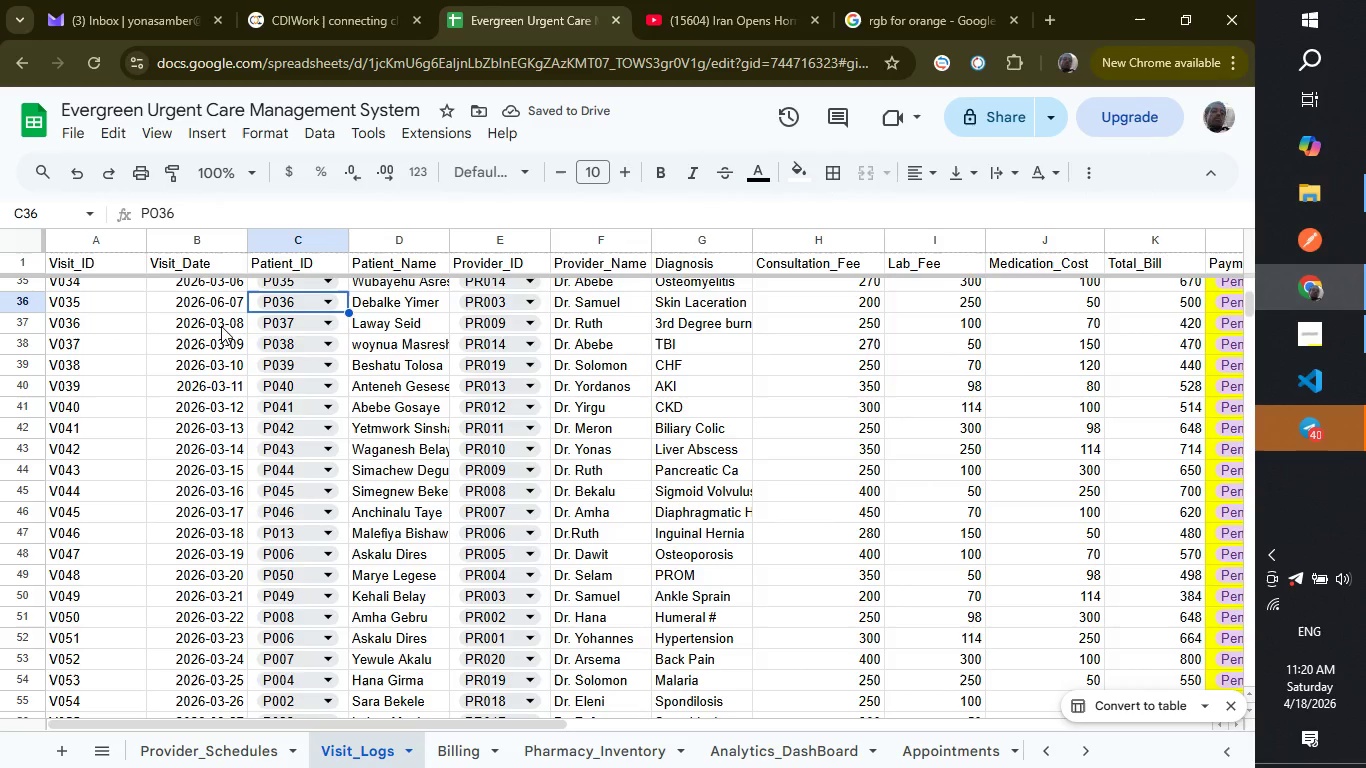 
double_click([221, 326])
 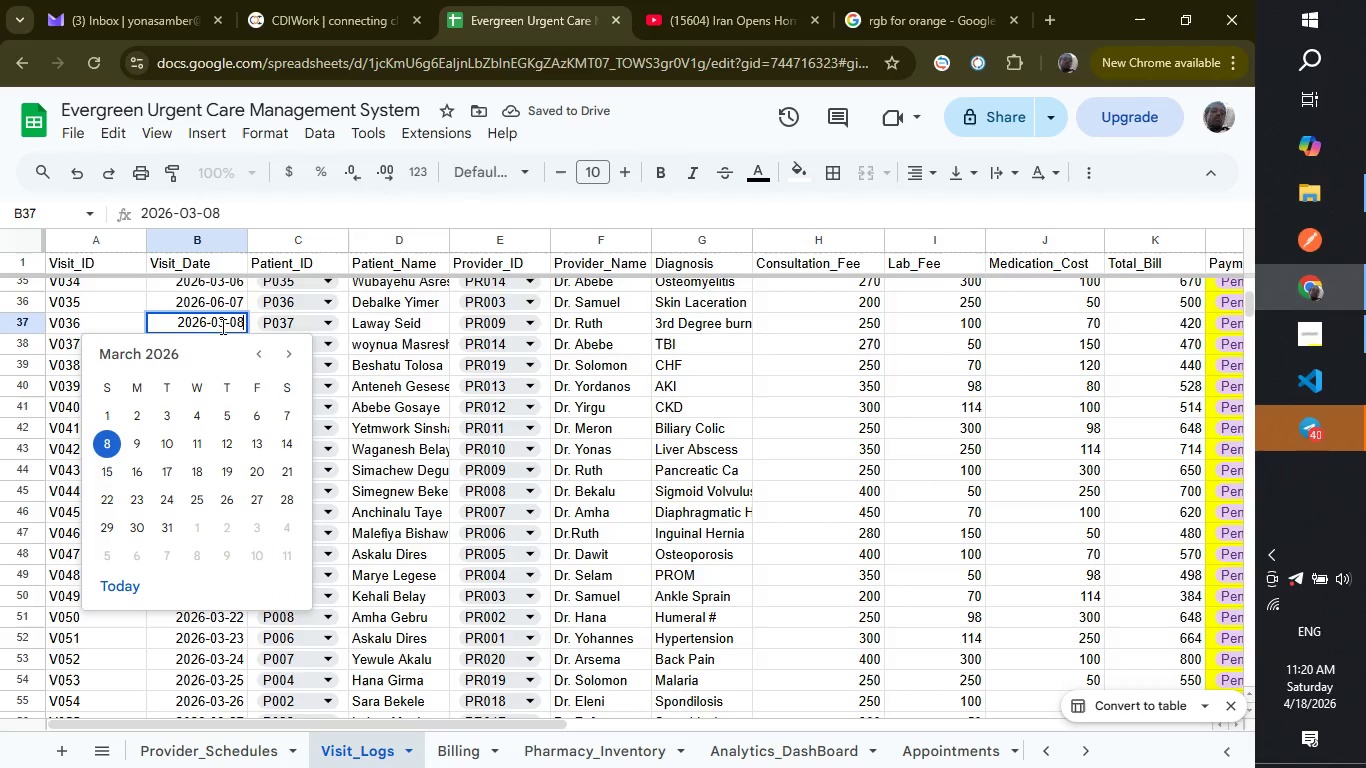 
triple_click([221, 326])
 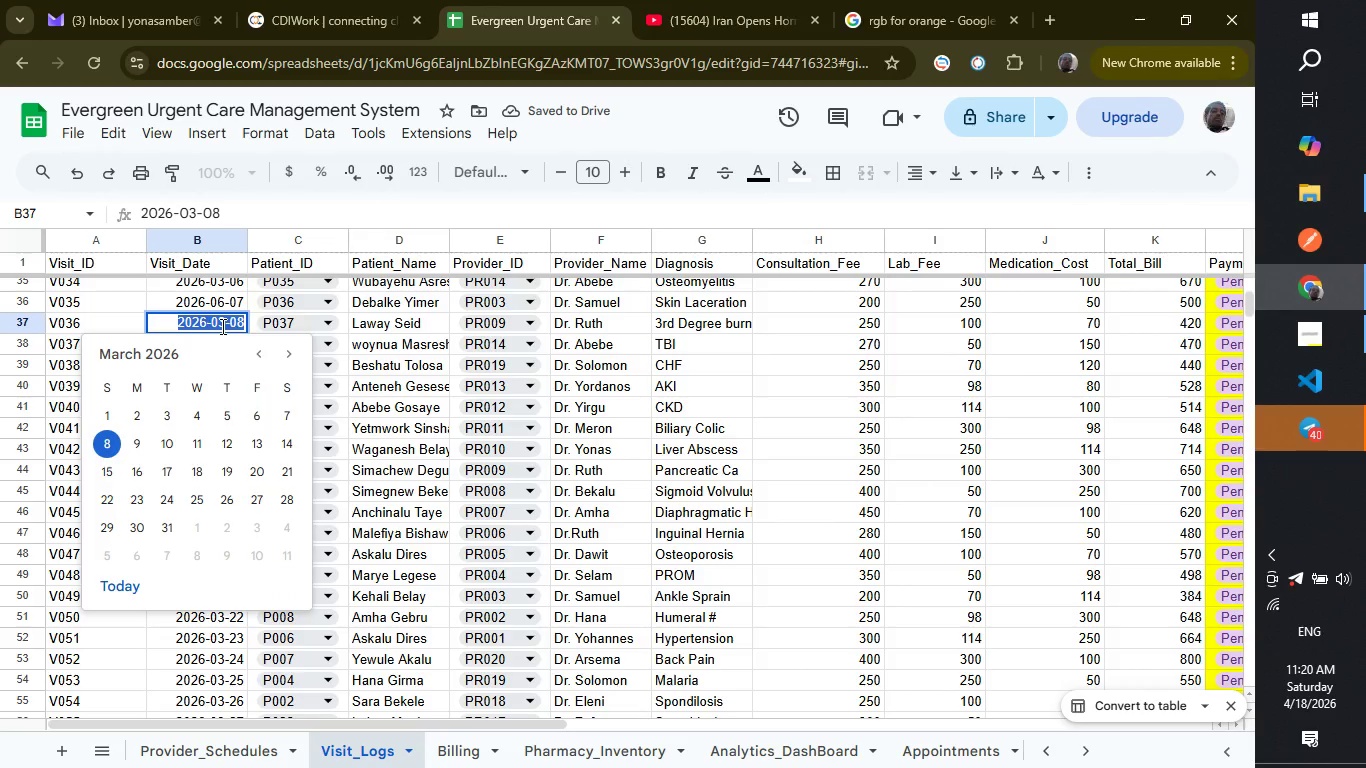 
left_click([221, 326])
 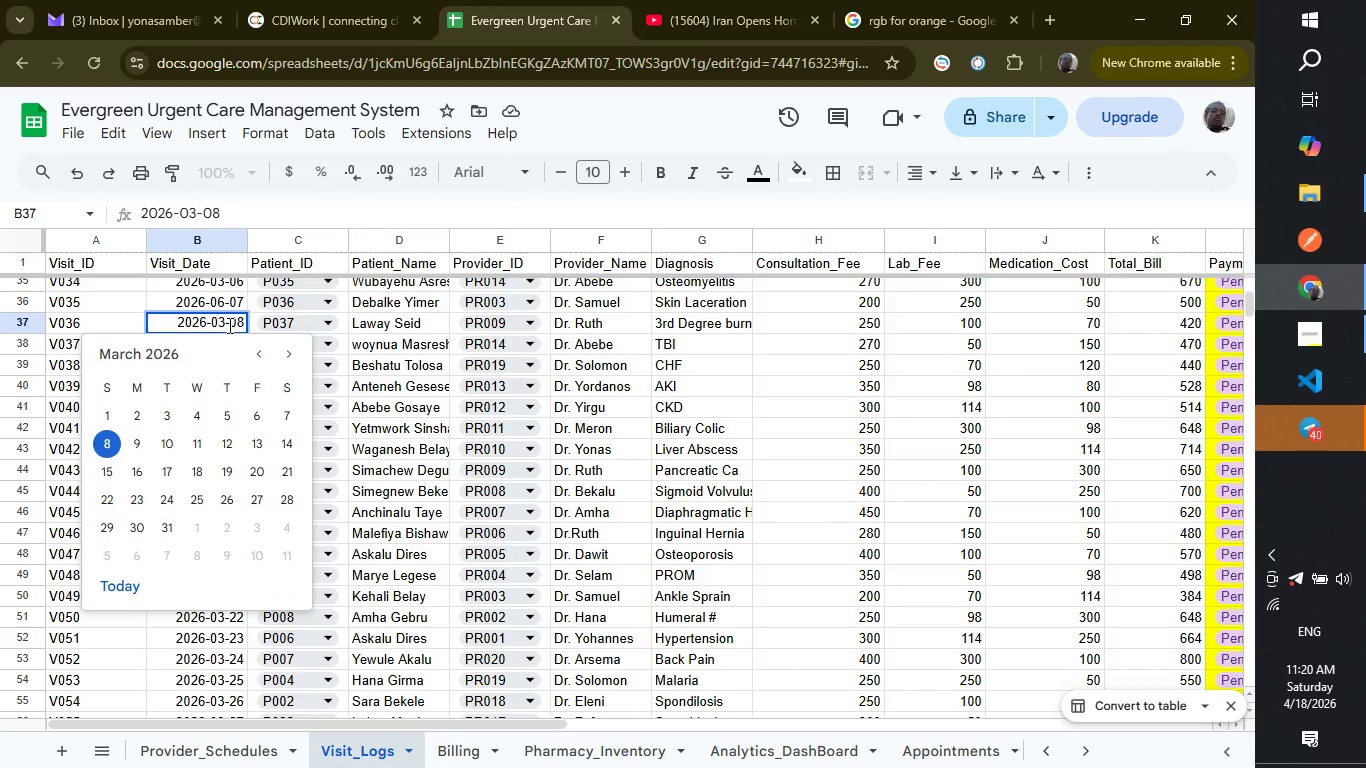 
left_click([228, 325])
 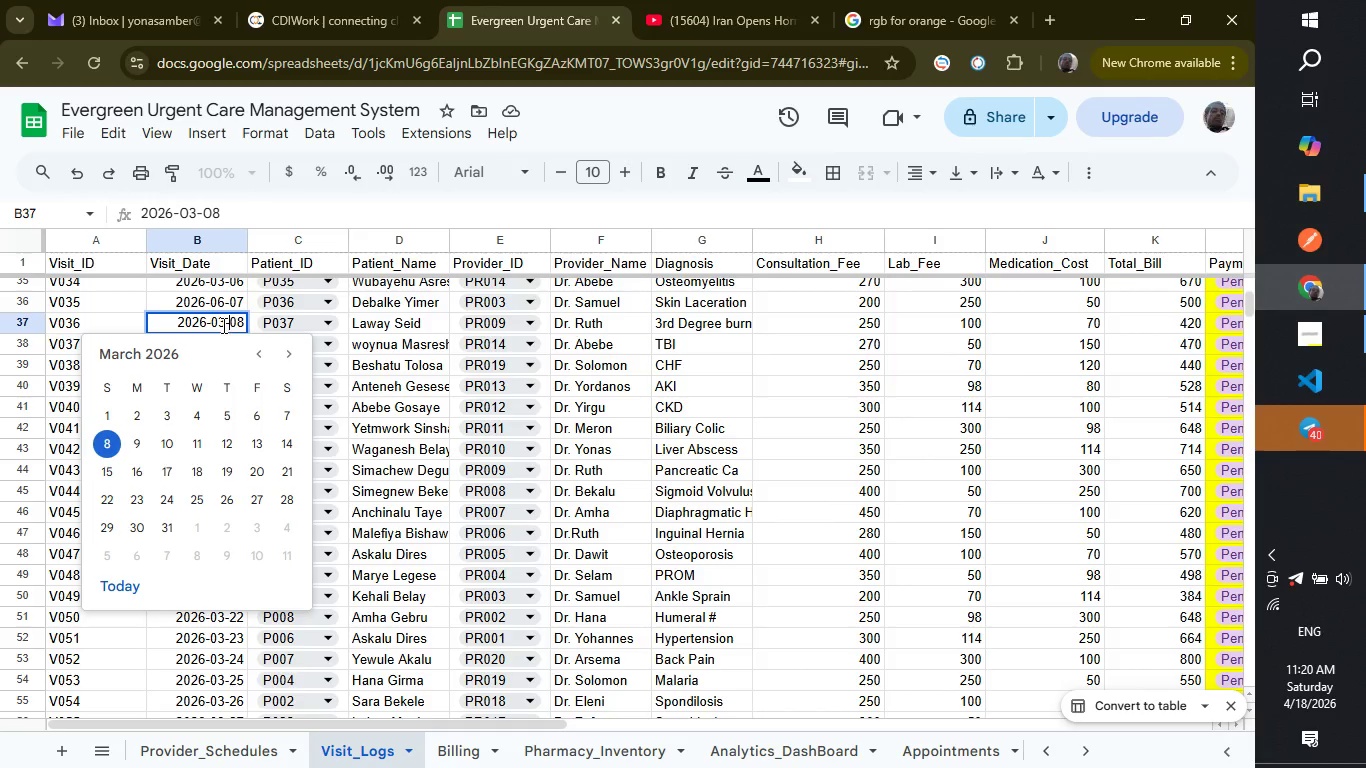 
left_click([222, 325])
 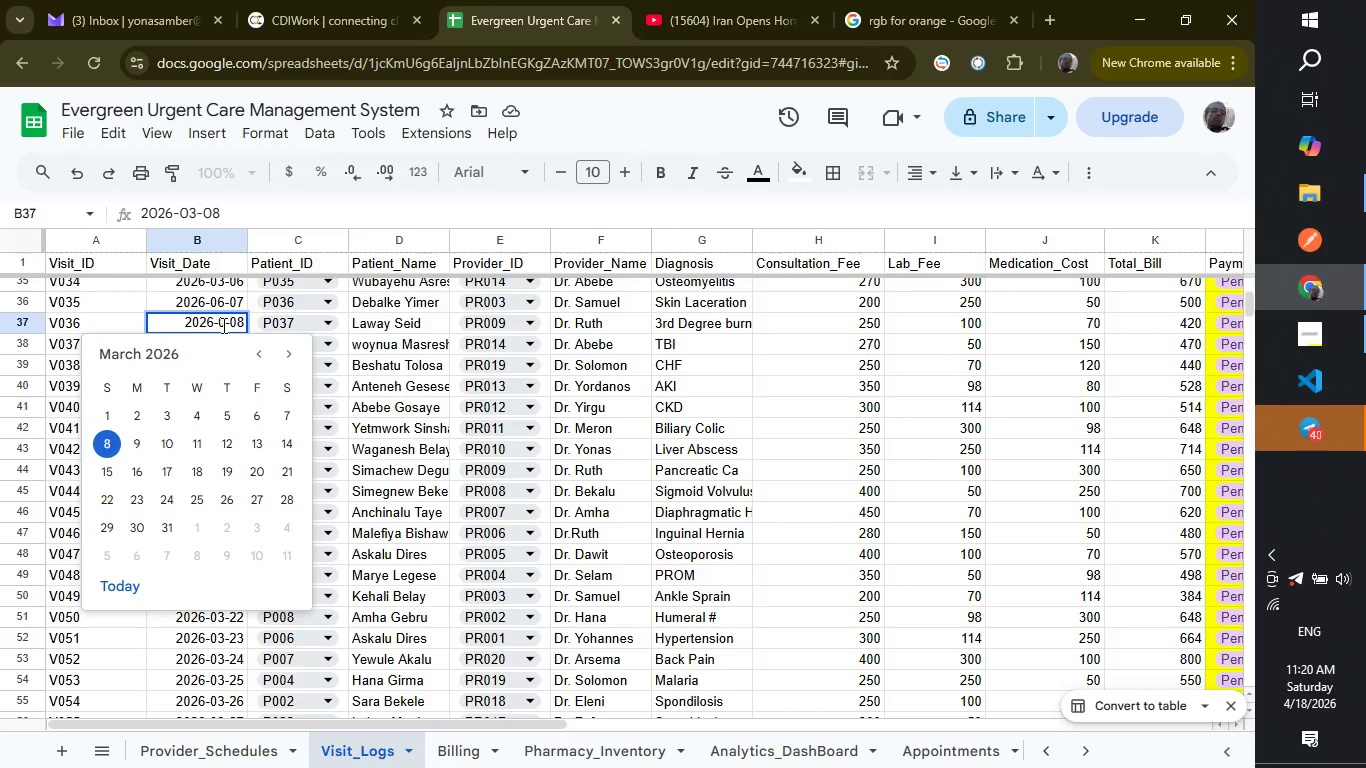 
key(Backspace)
 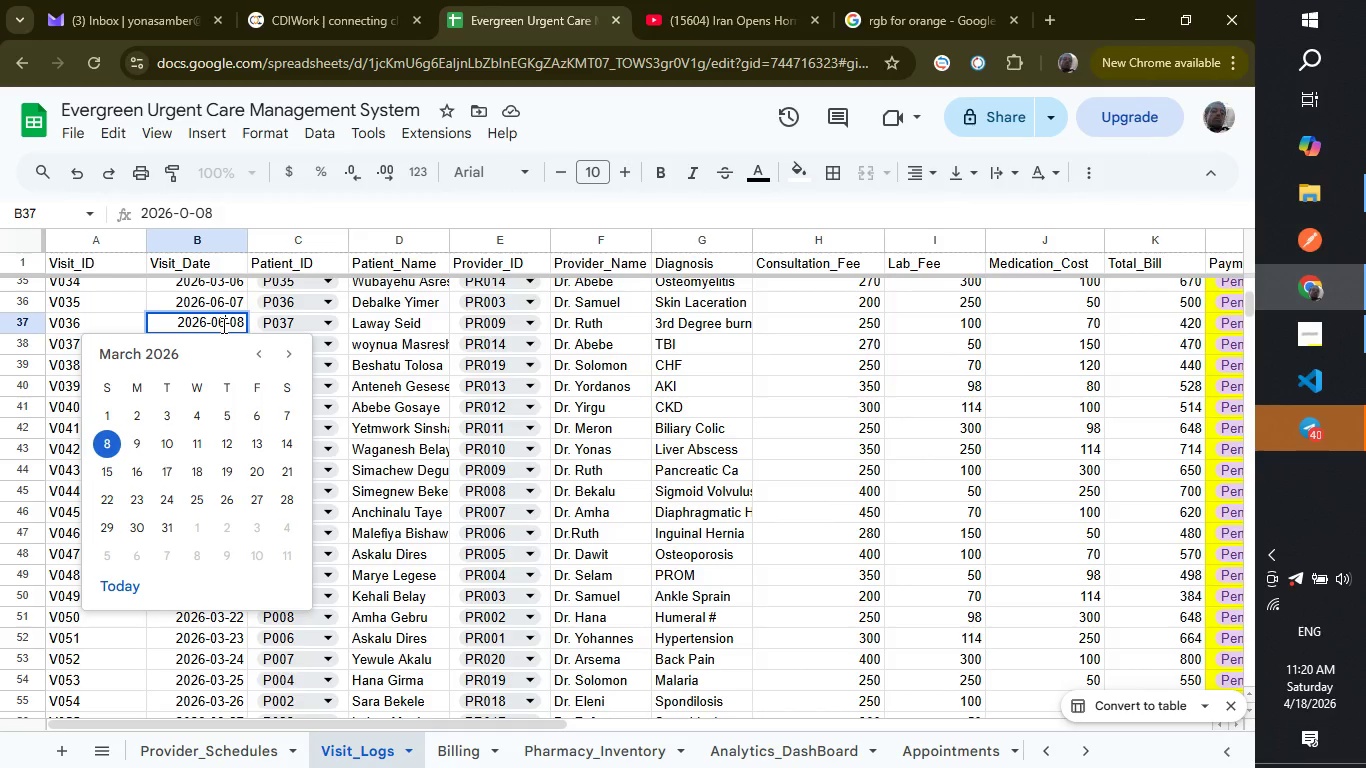 
key(6)
 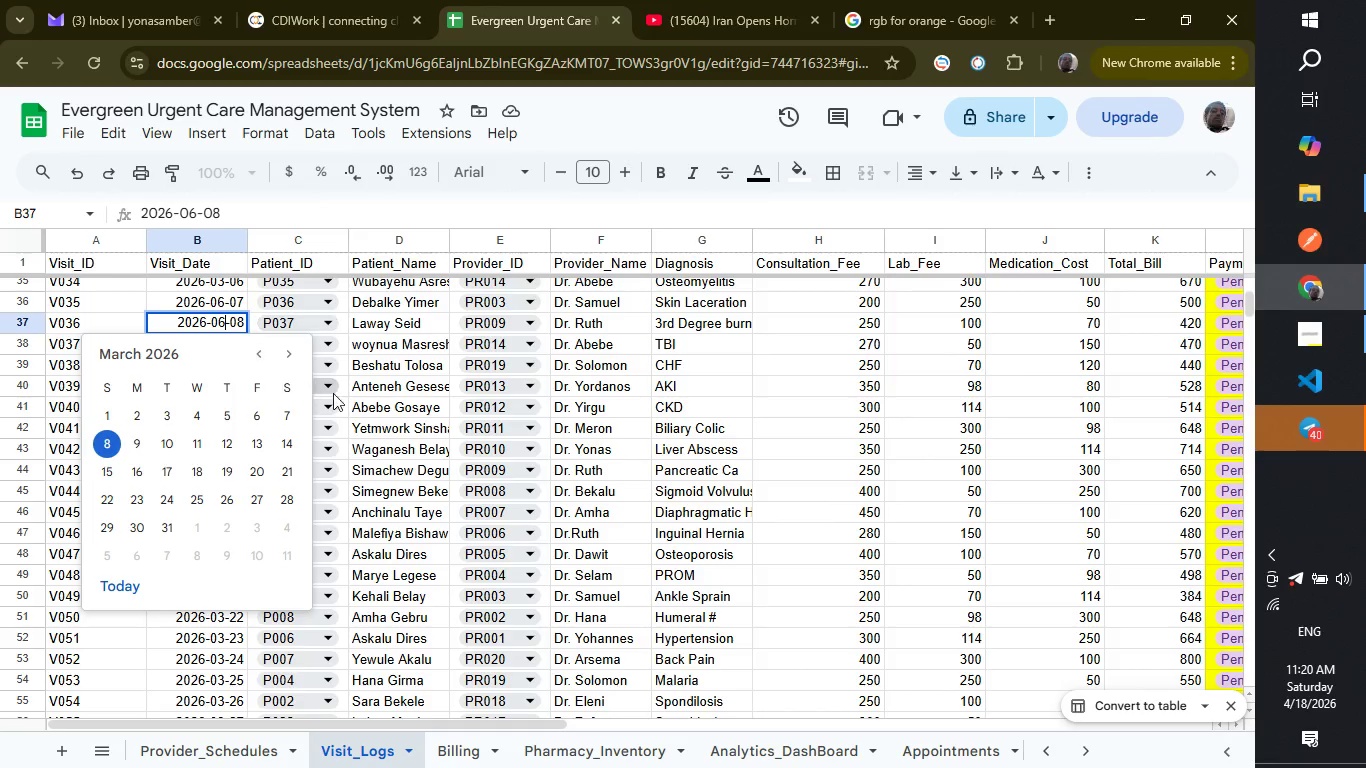 
left_click([421, 430])
 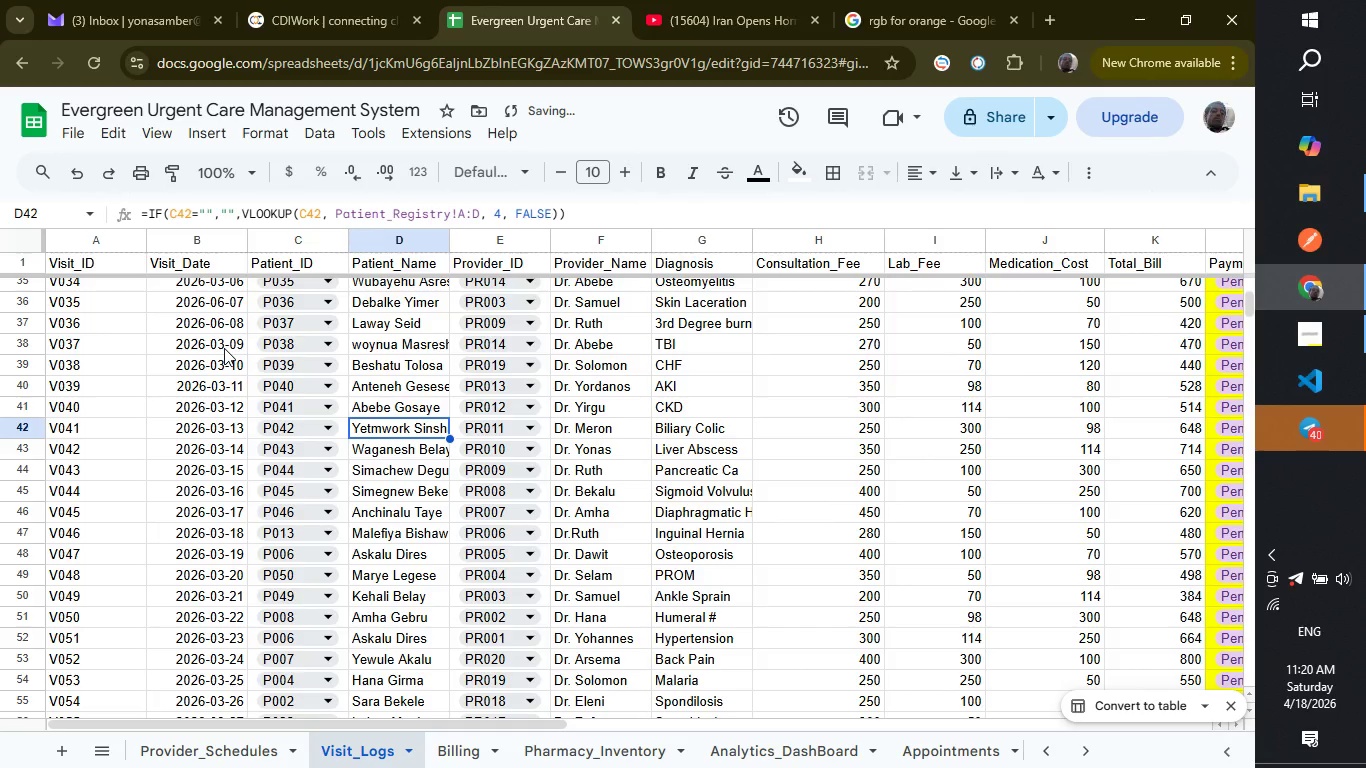 
double_click([224, 348])
 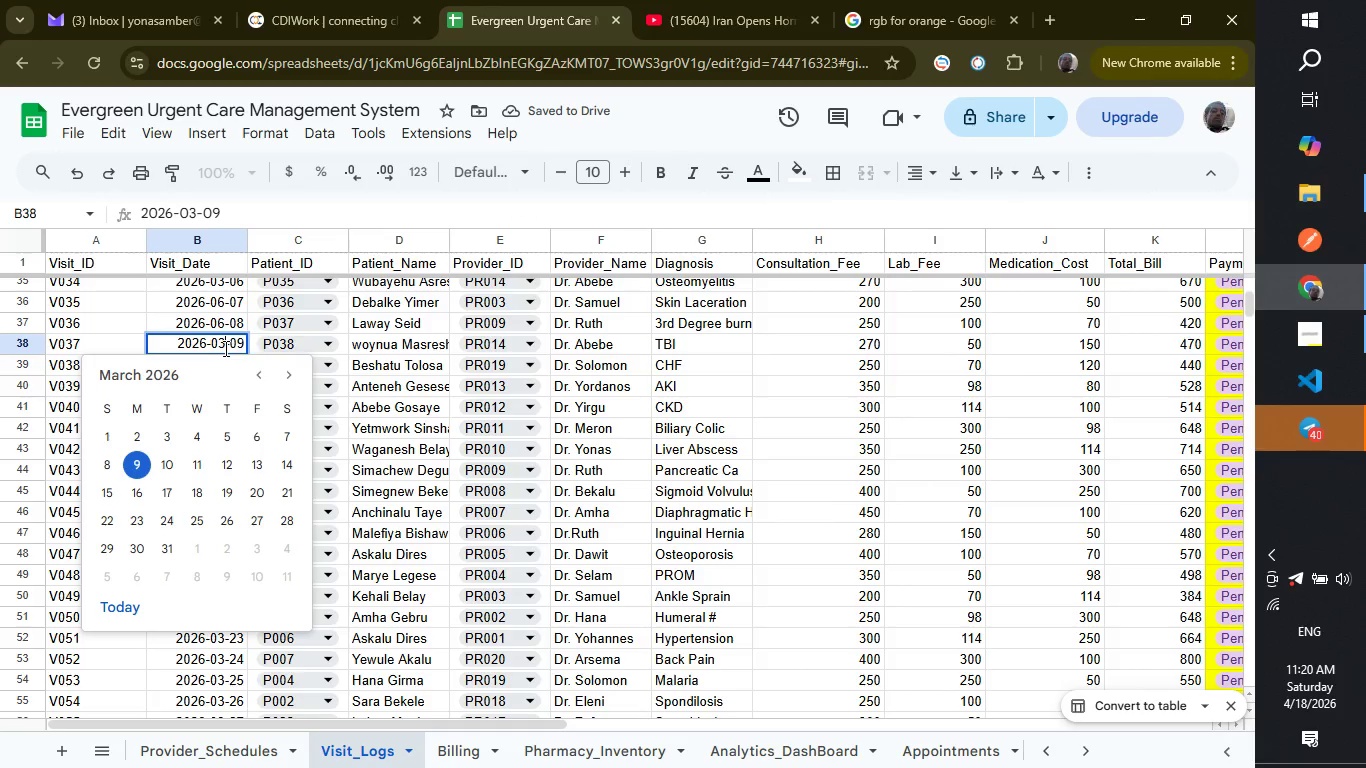 
left_click([224, 348])
 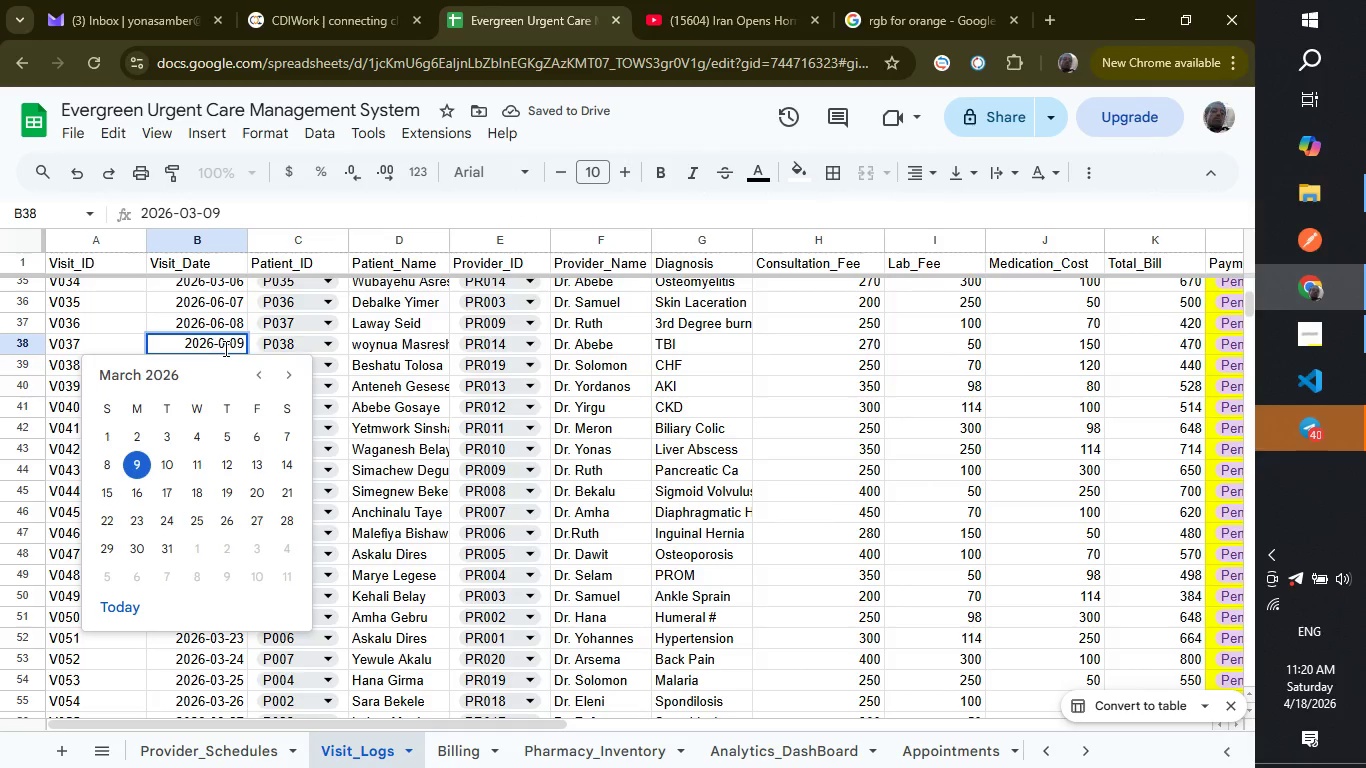 
key(Backspace)
 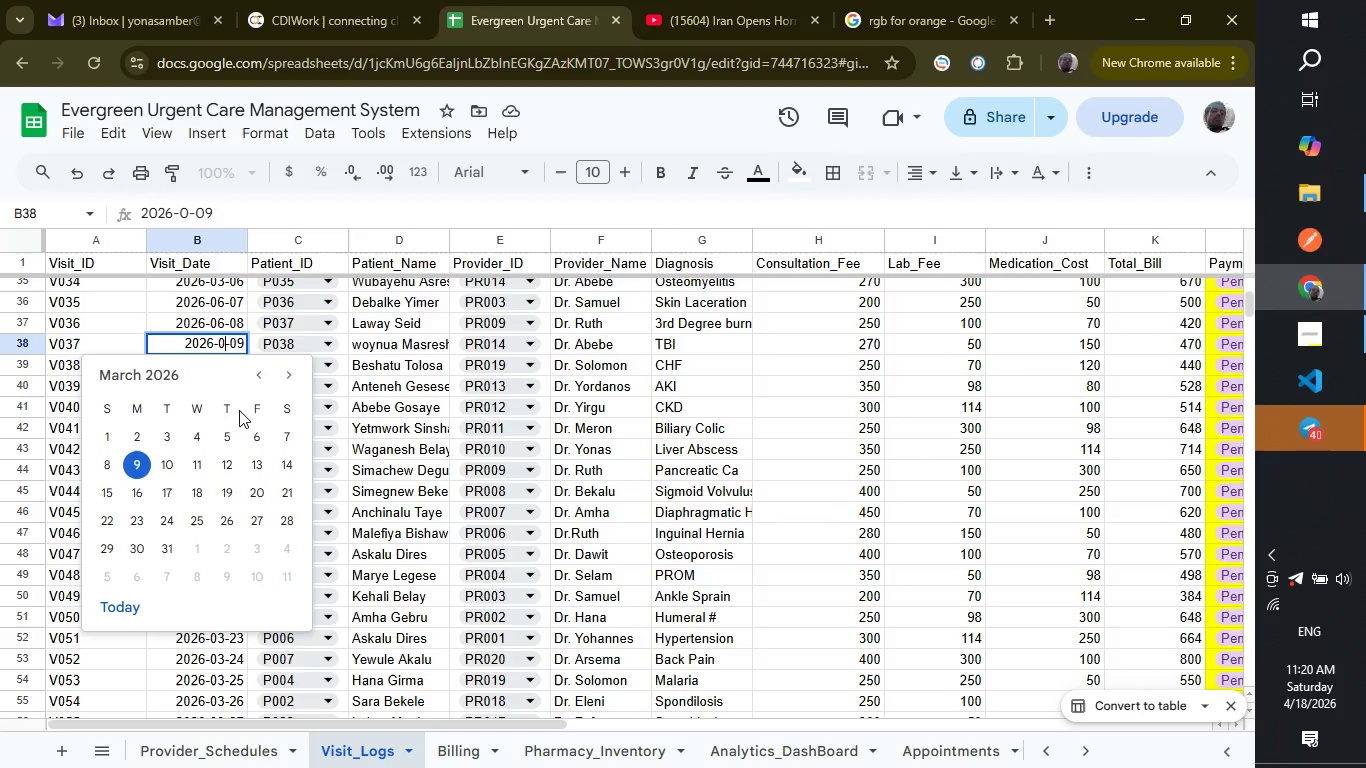 
key(6)
 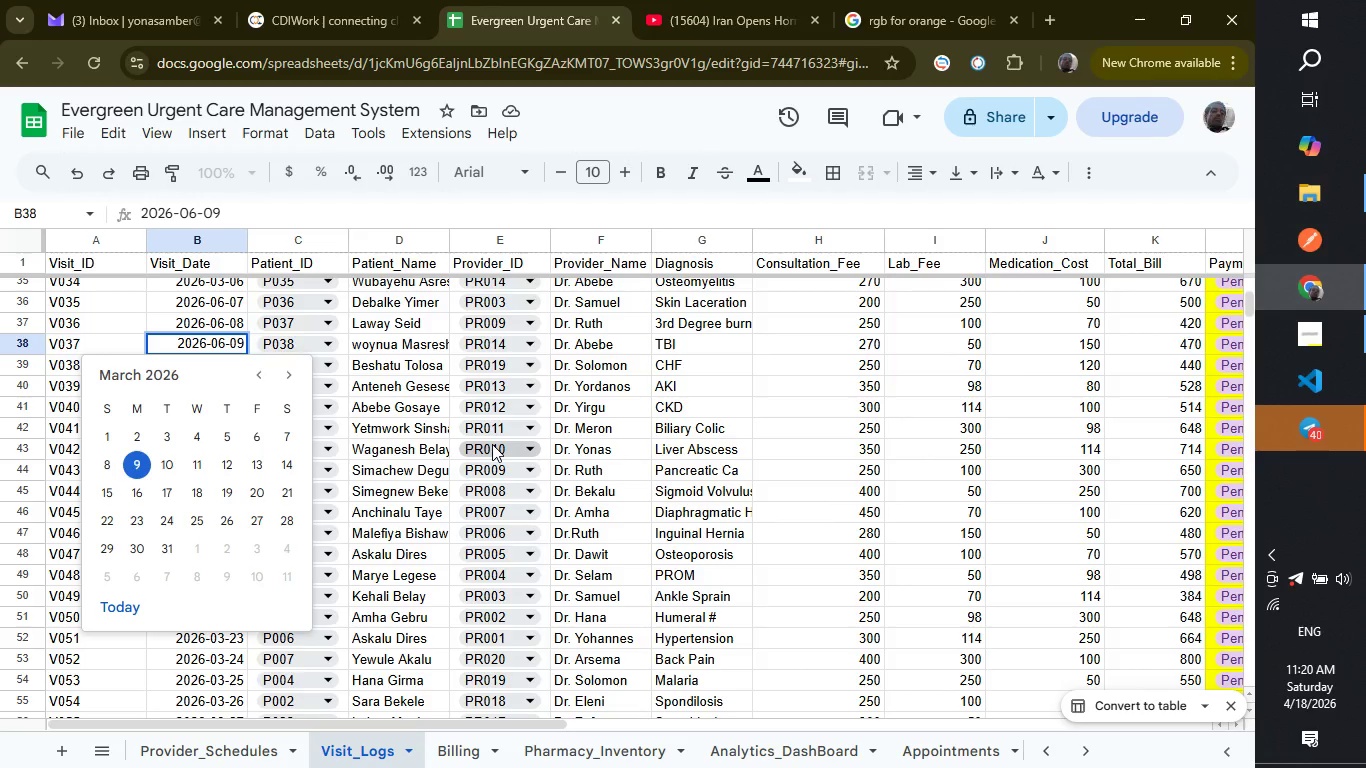 
left_click([492, 444])
 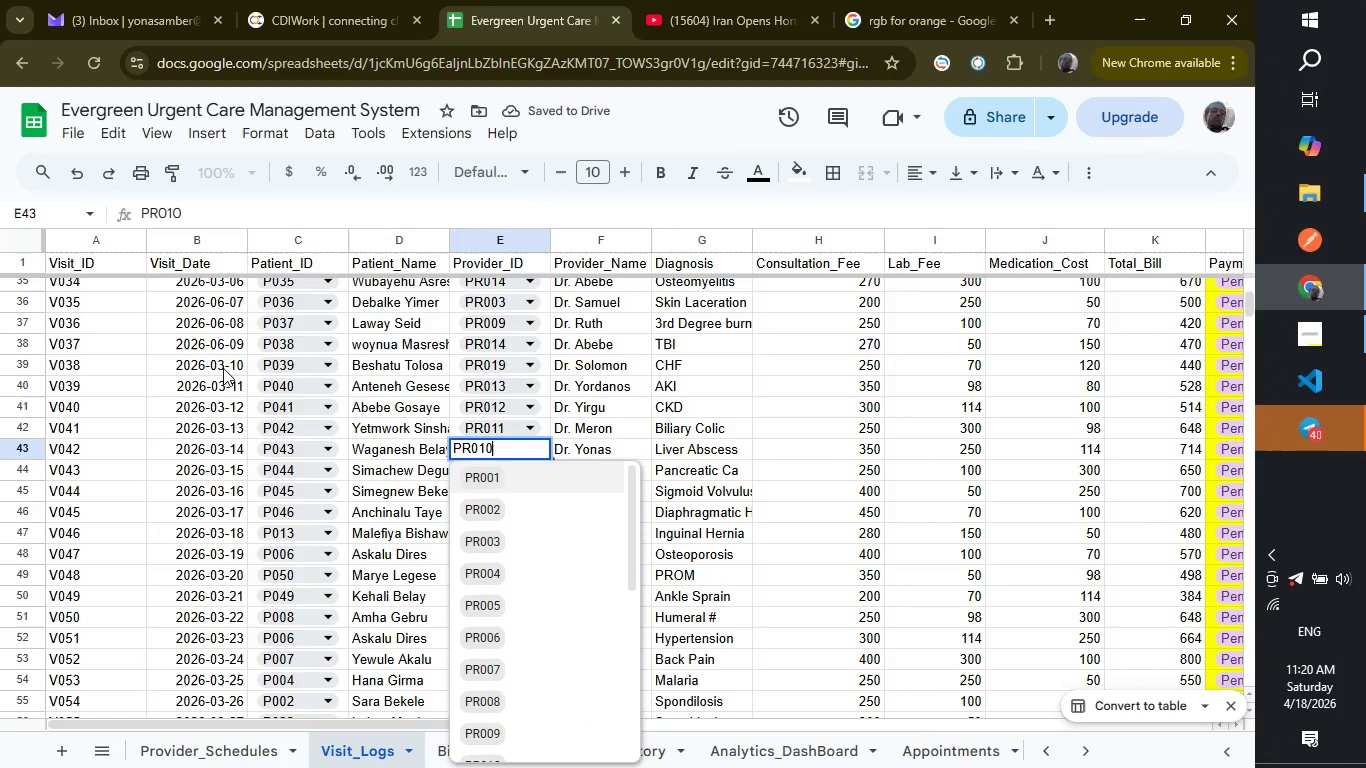 
wait(5.61)
 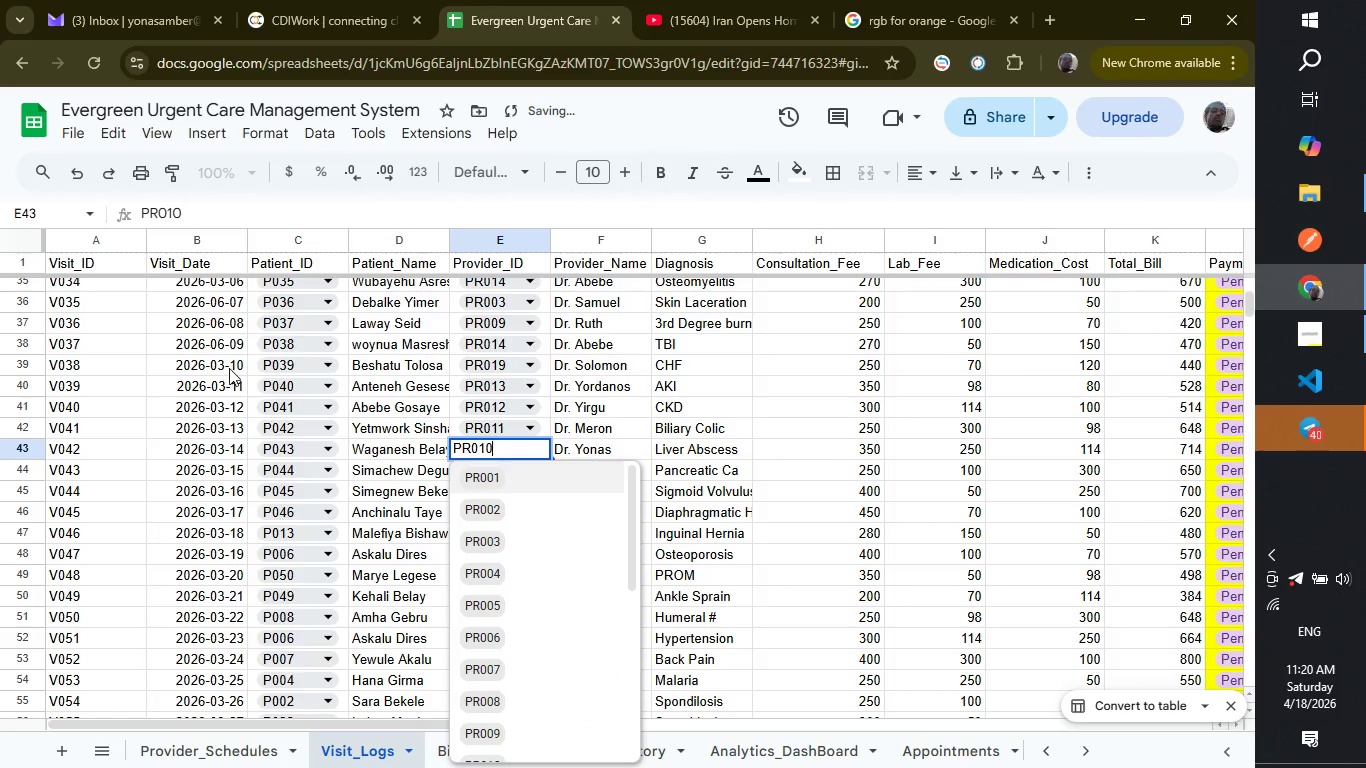 
double_click([223, 368])
 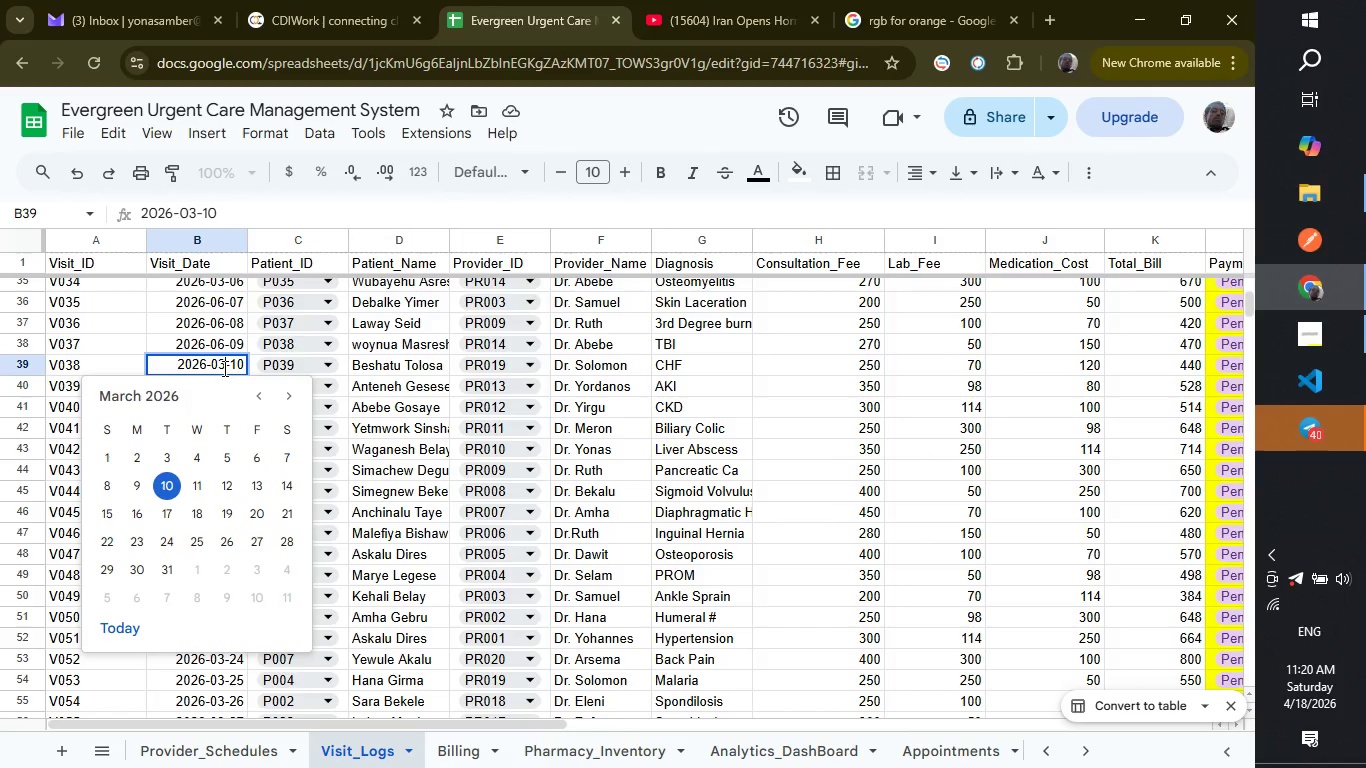 
left_click([223, 368])
 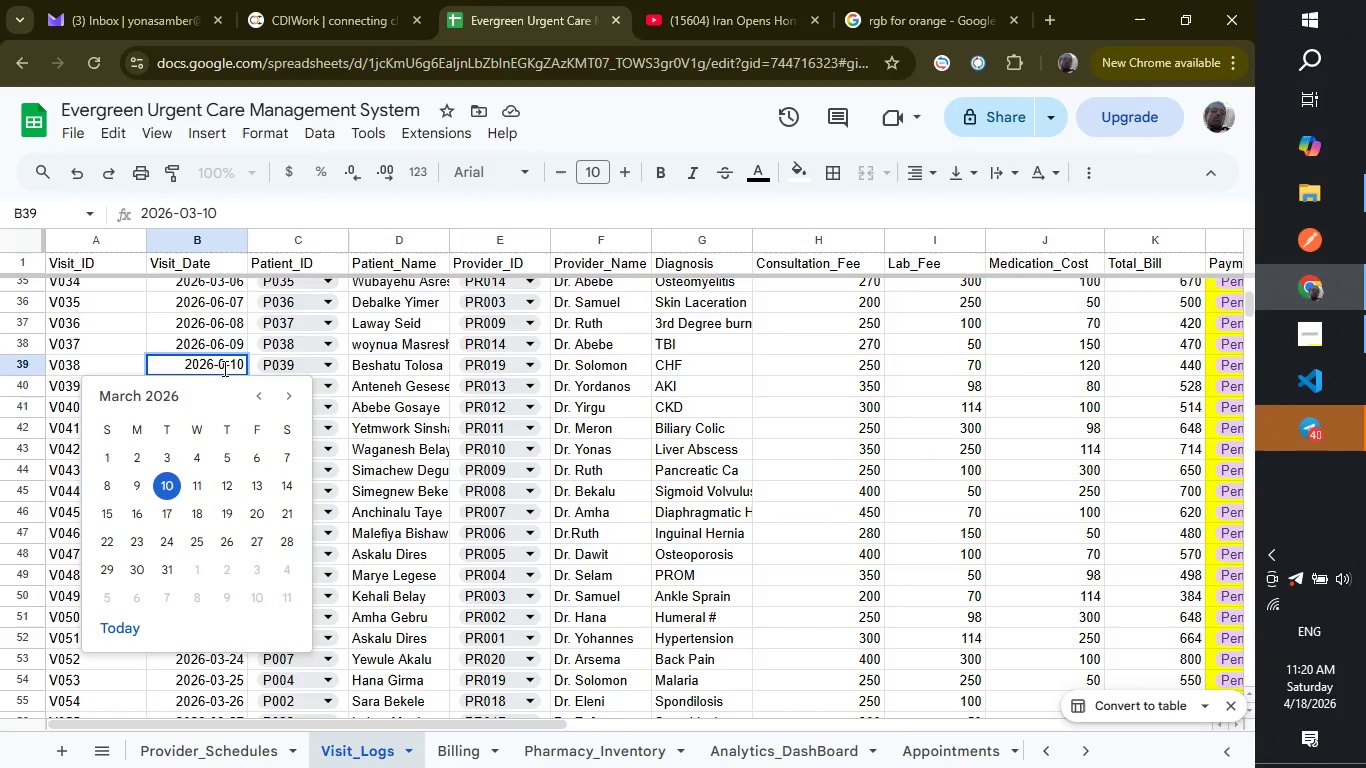 
key(Backspace)
 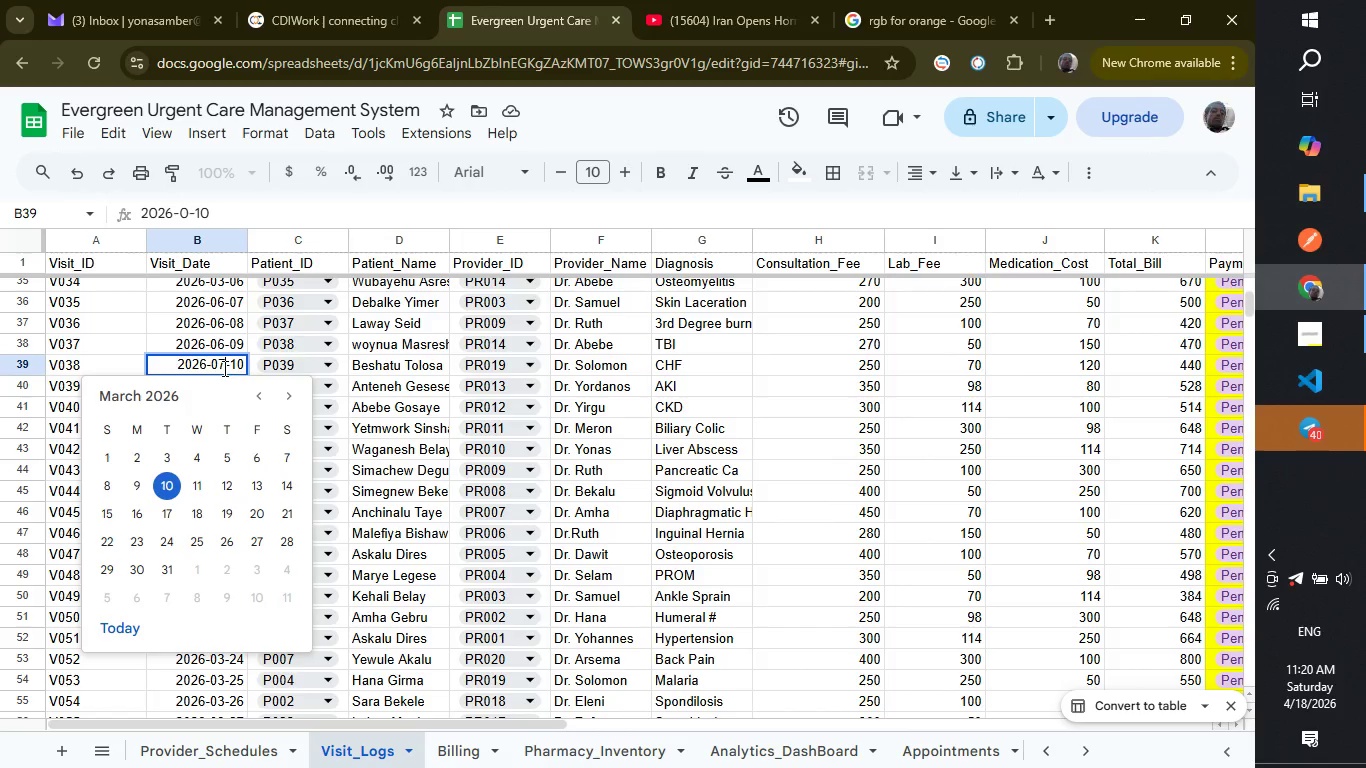 
key(7)
 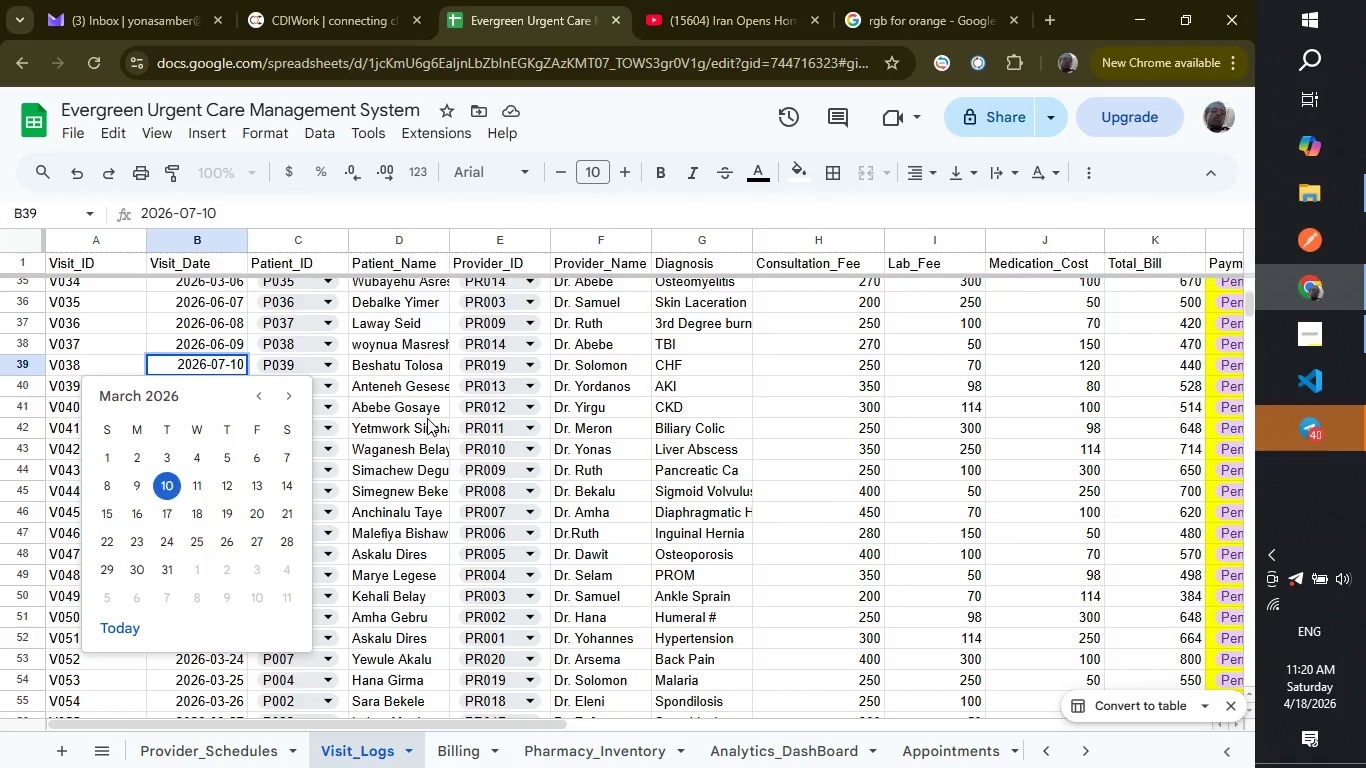 
left_click([427, 418])
 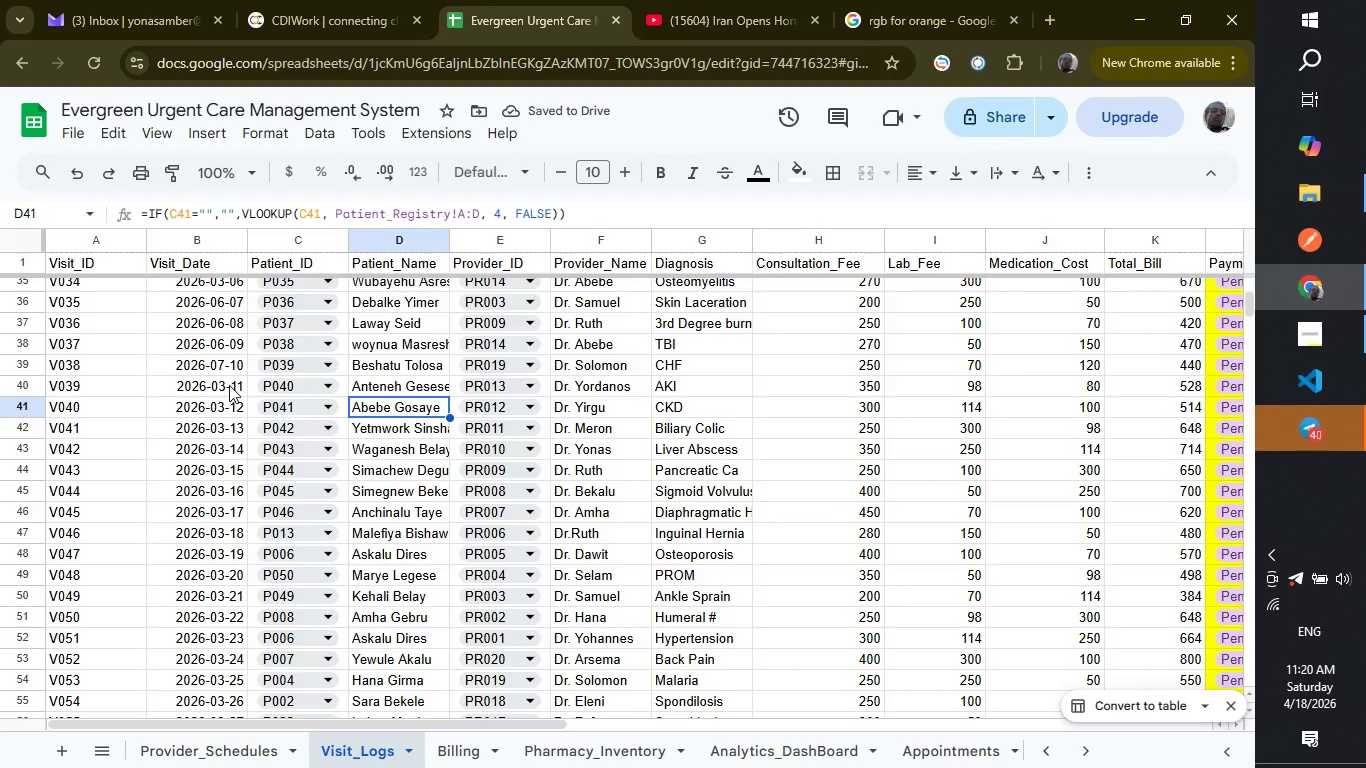 
double_click([224, 386])
 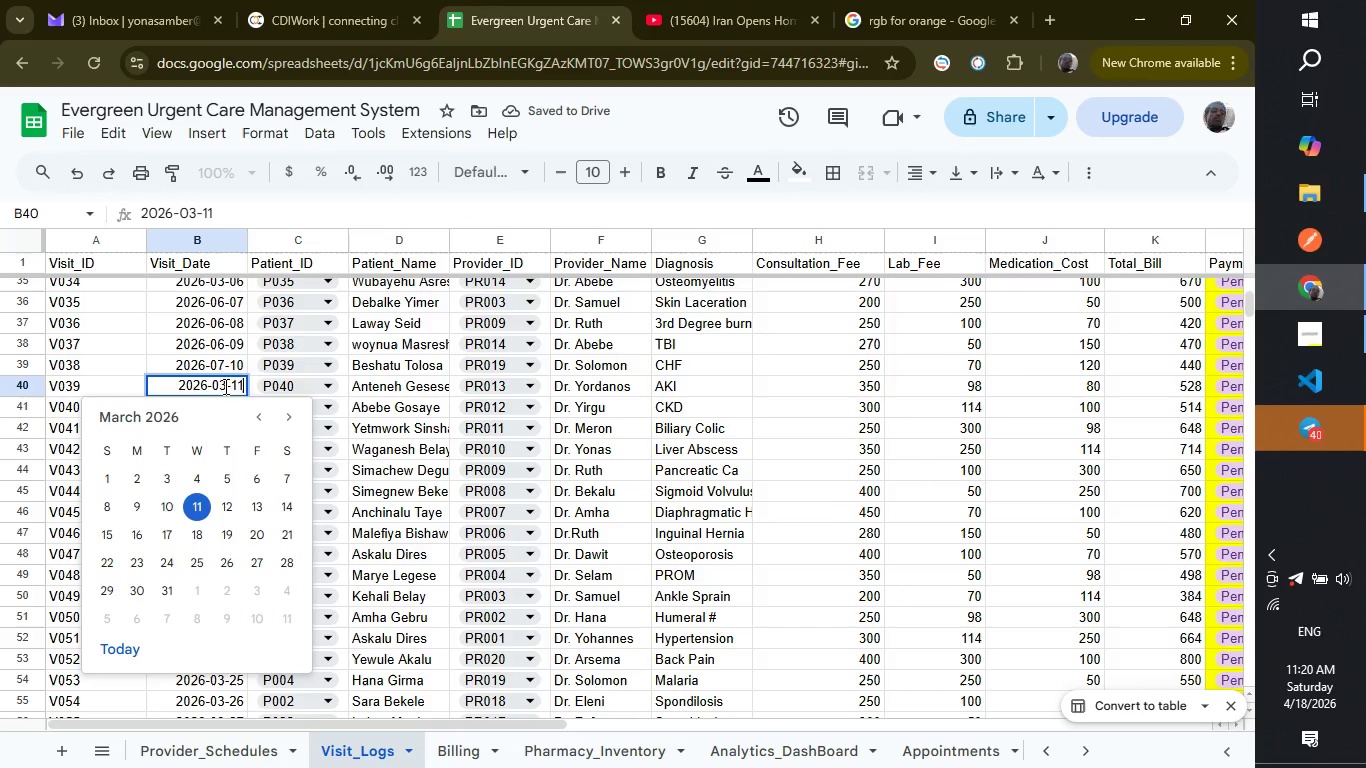 
triple_click([224, 386])
 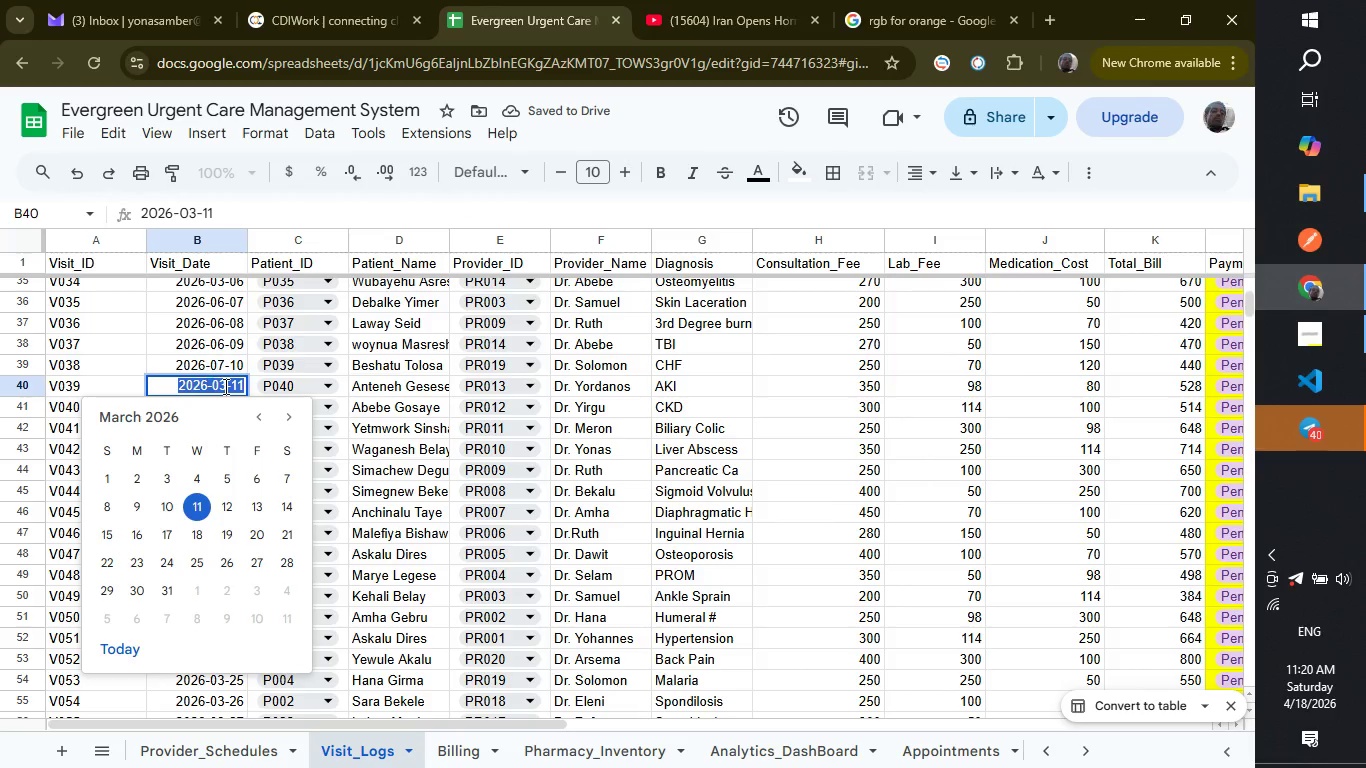 
left_click([224, 386])
 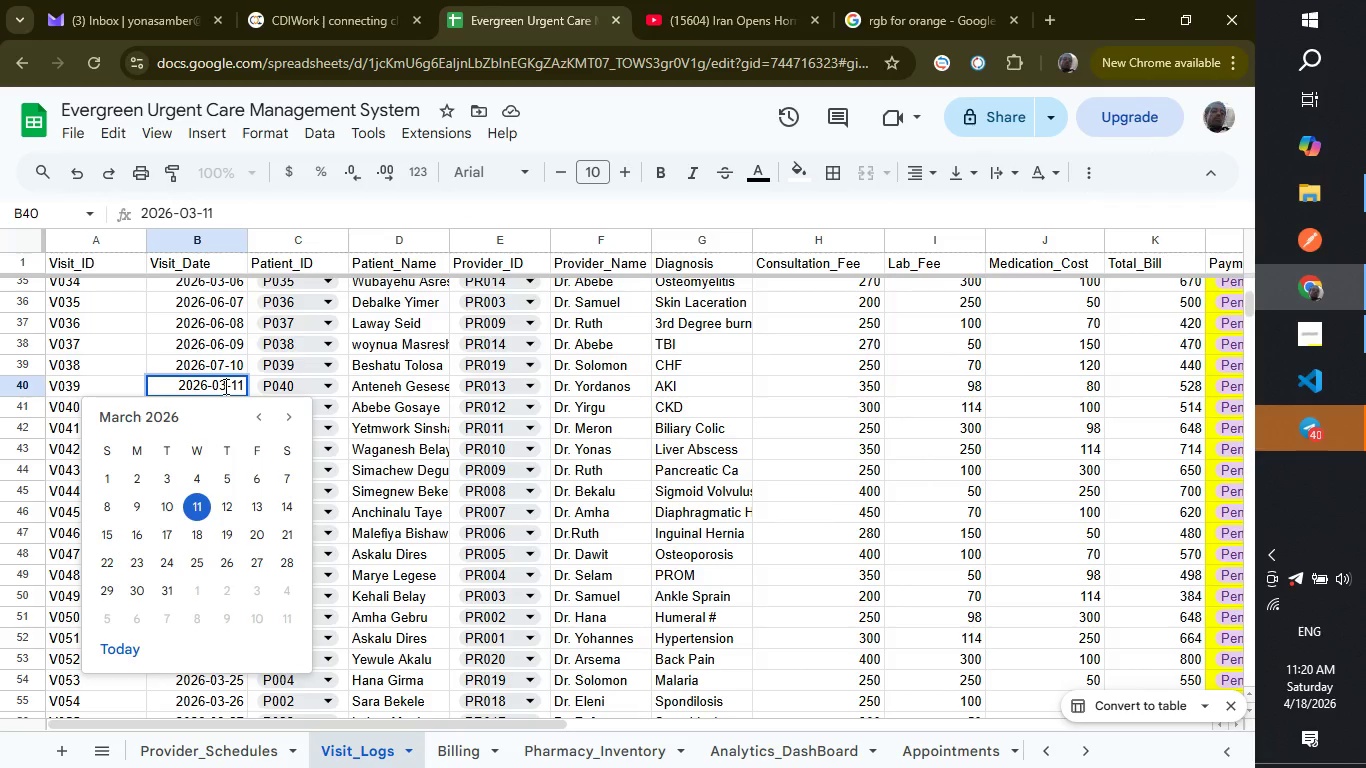 
key(Backspace)
 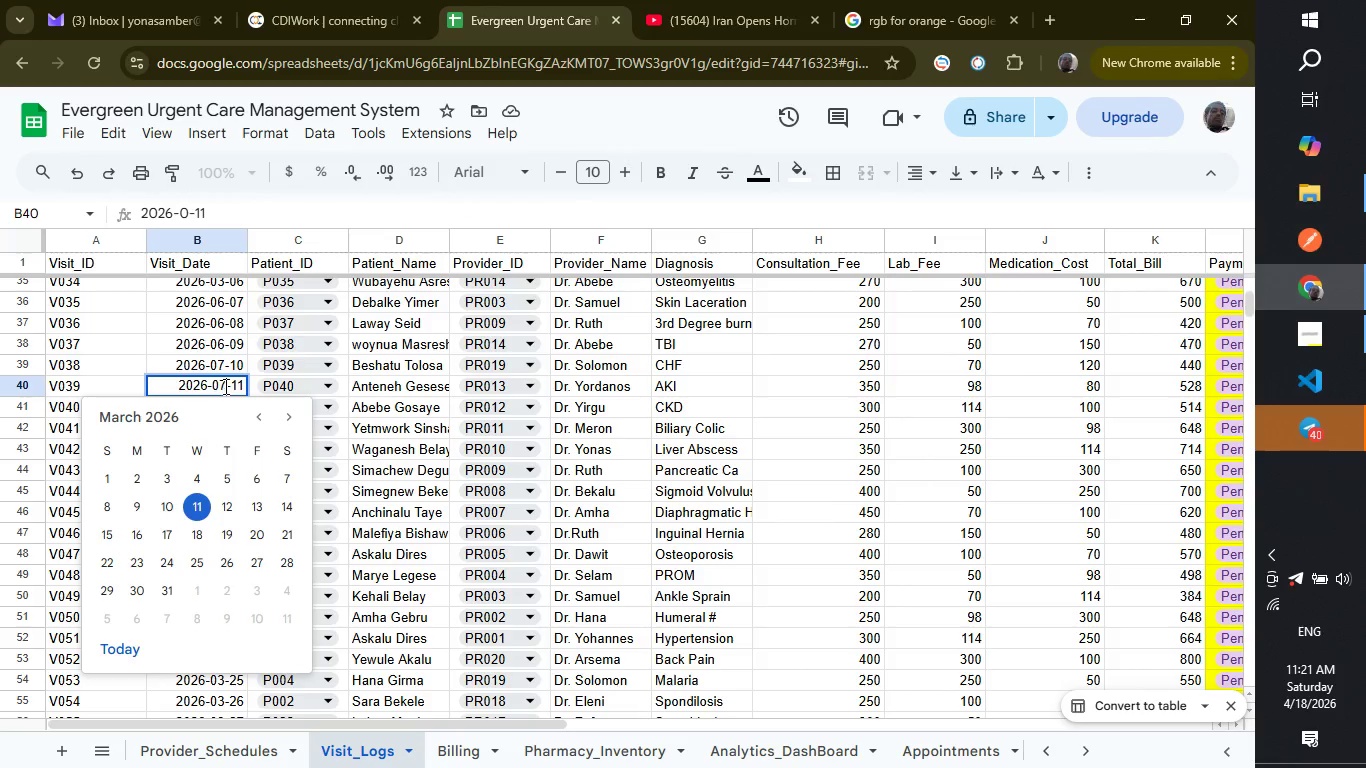 
key(7)
 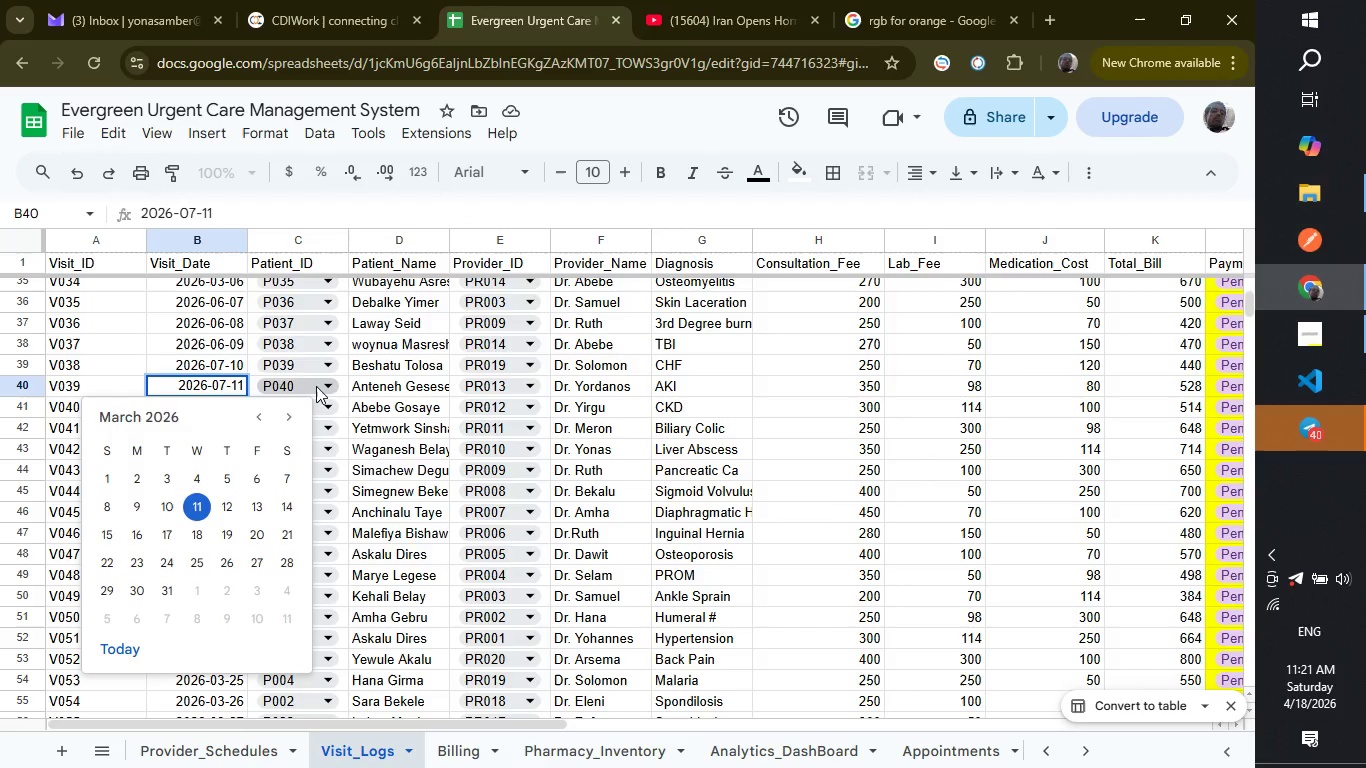 
left_click([316, 386])
 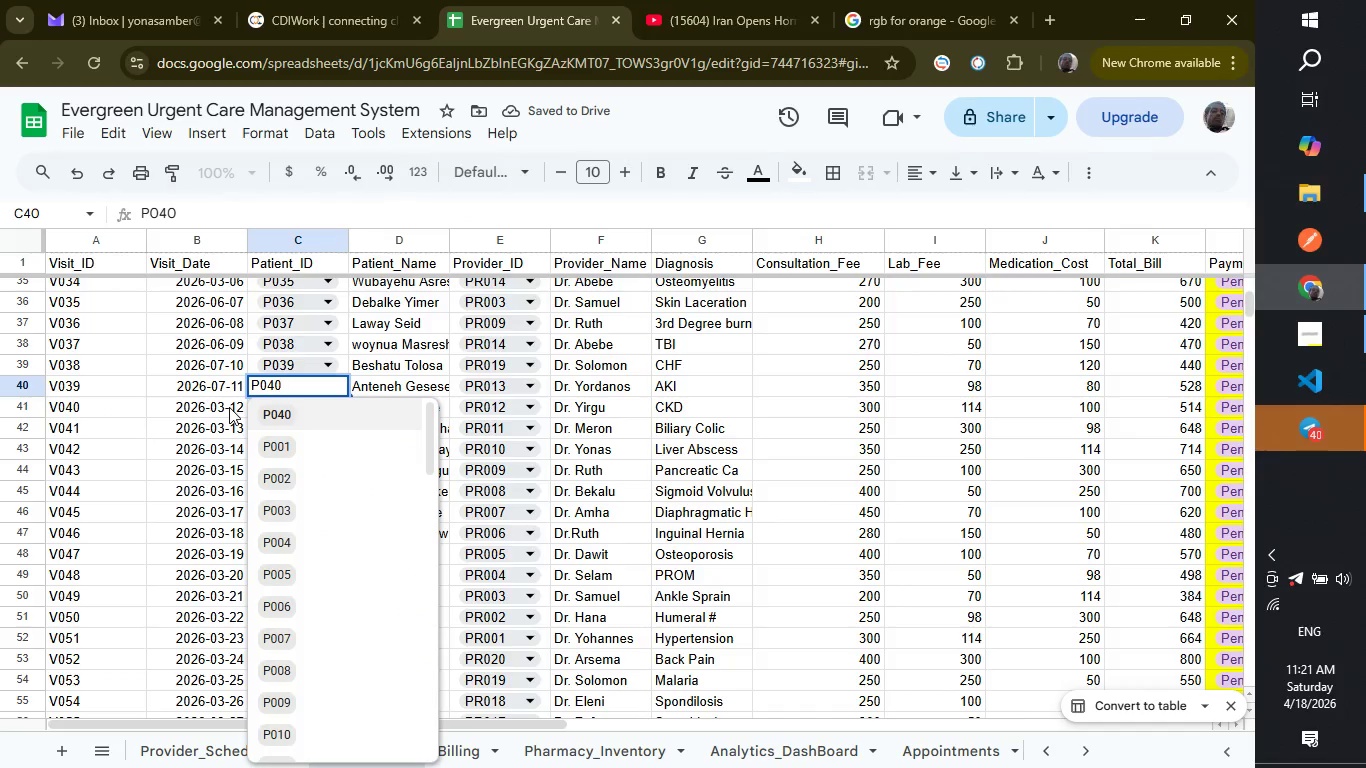 
double_click([226, 407])
 